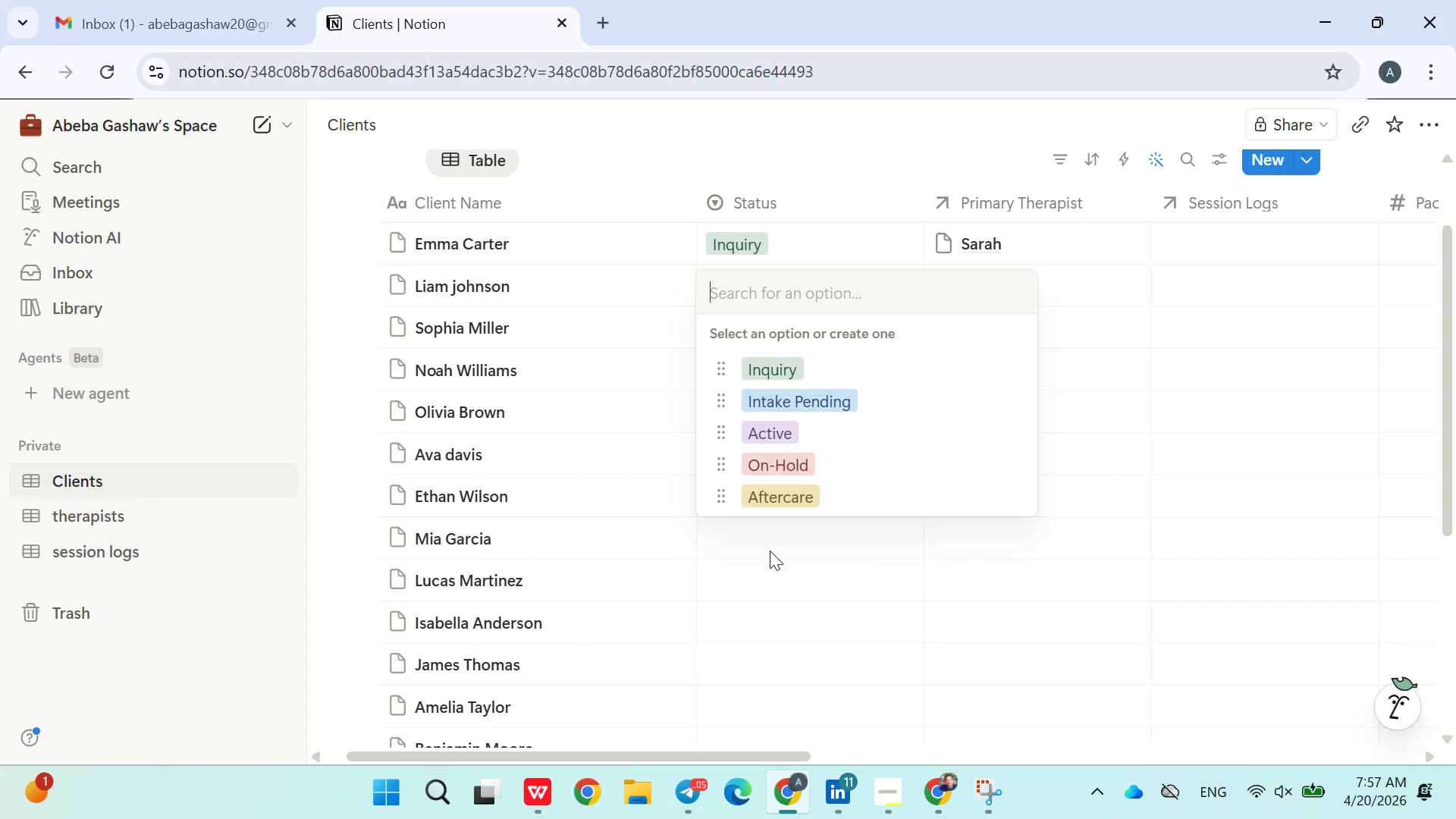 
left_click([754, 533])
 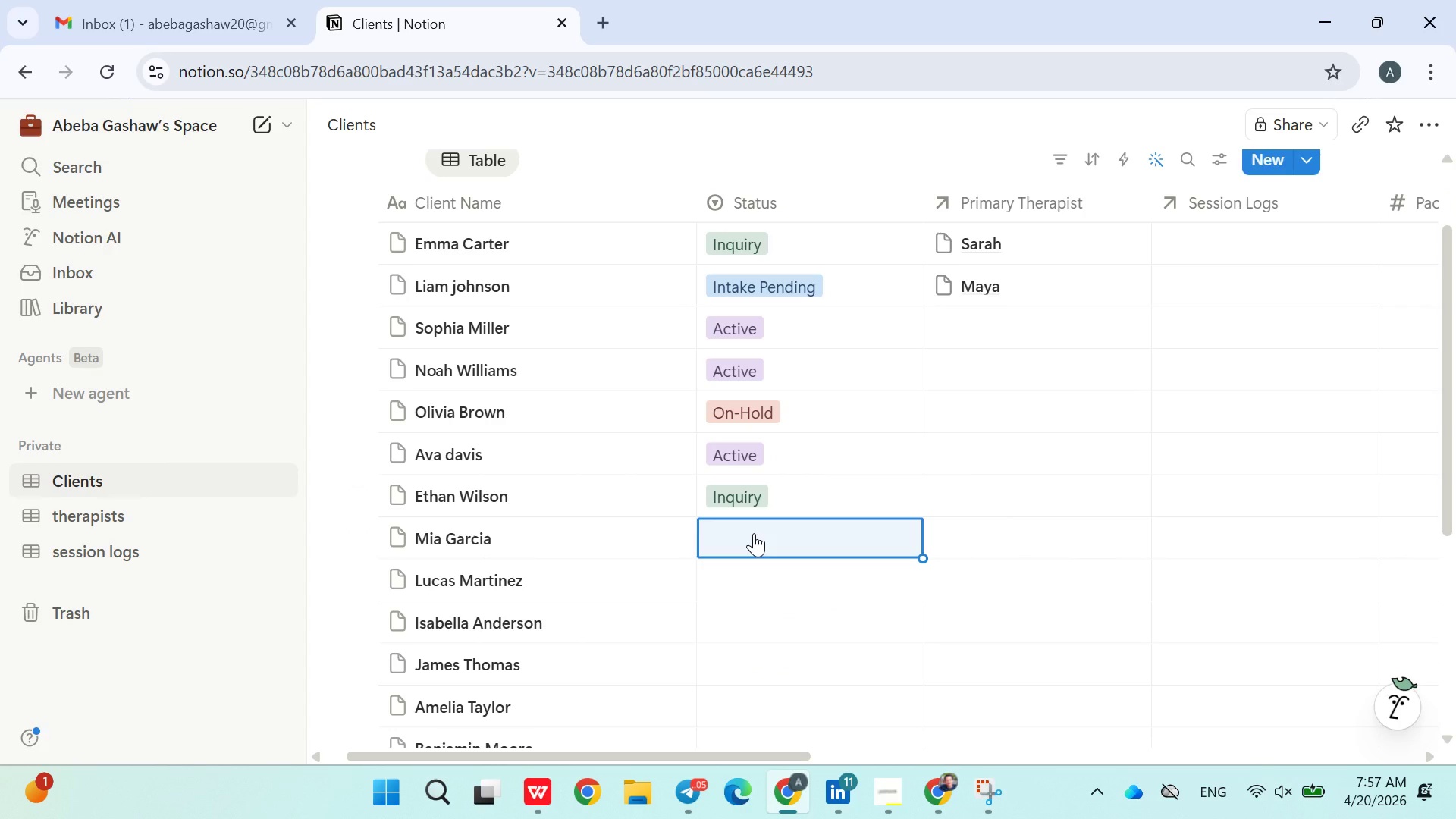 
left_click([754, 533])
 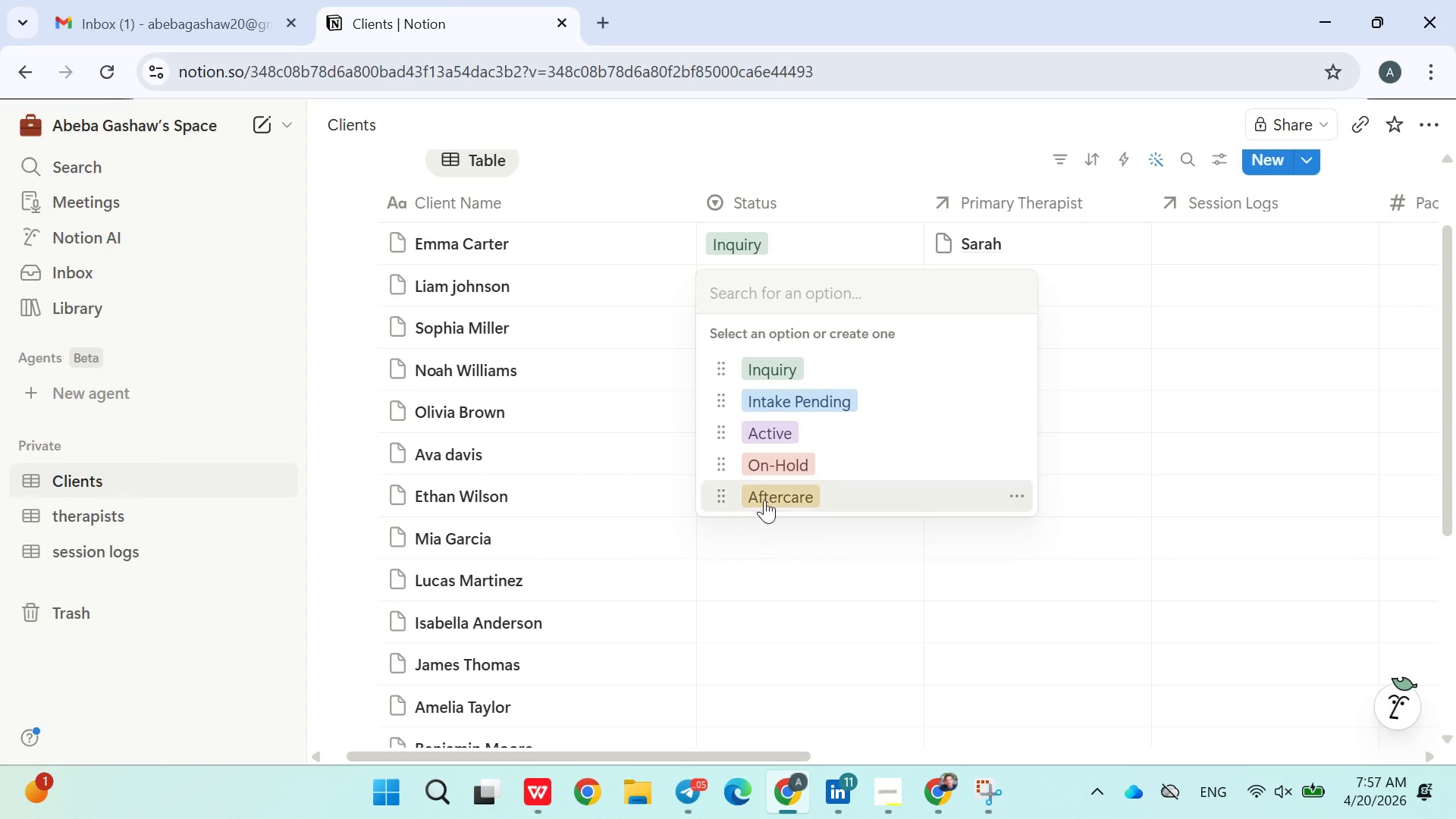 
left_click([783, 435])
 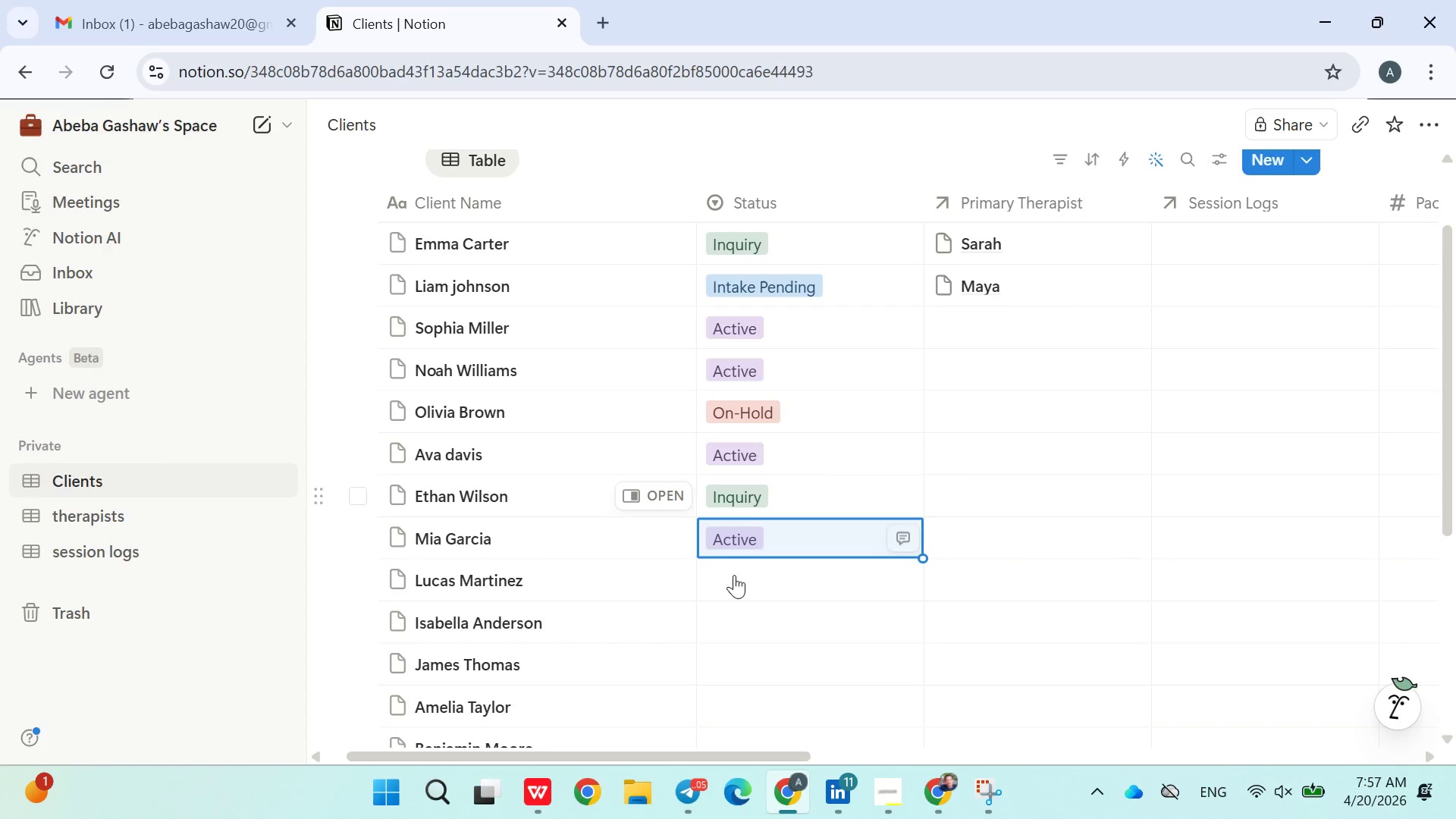 
mouse_move([735, 503])
 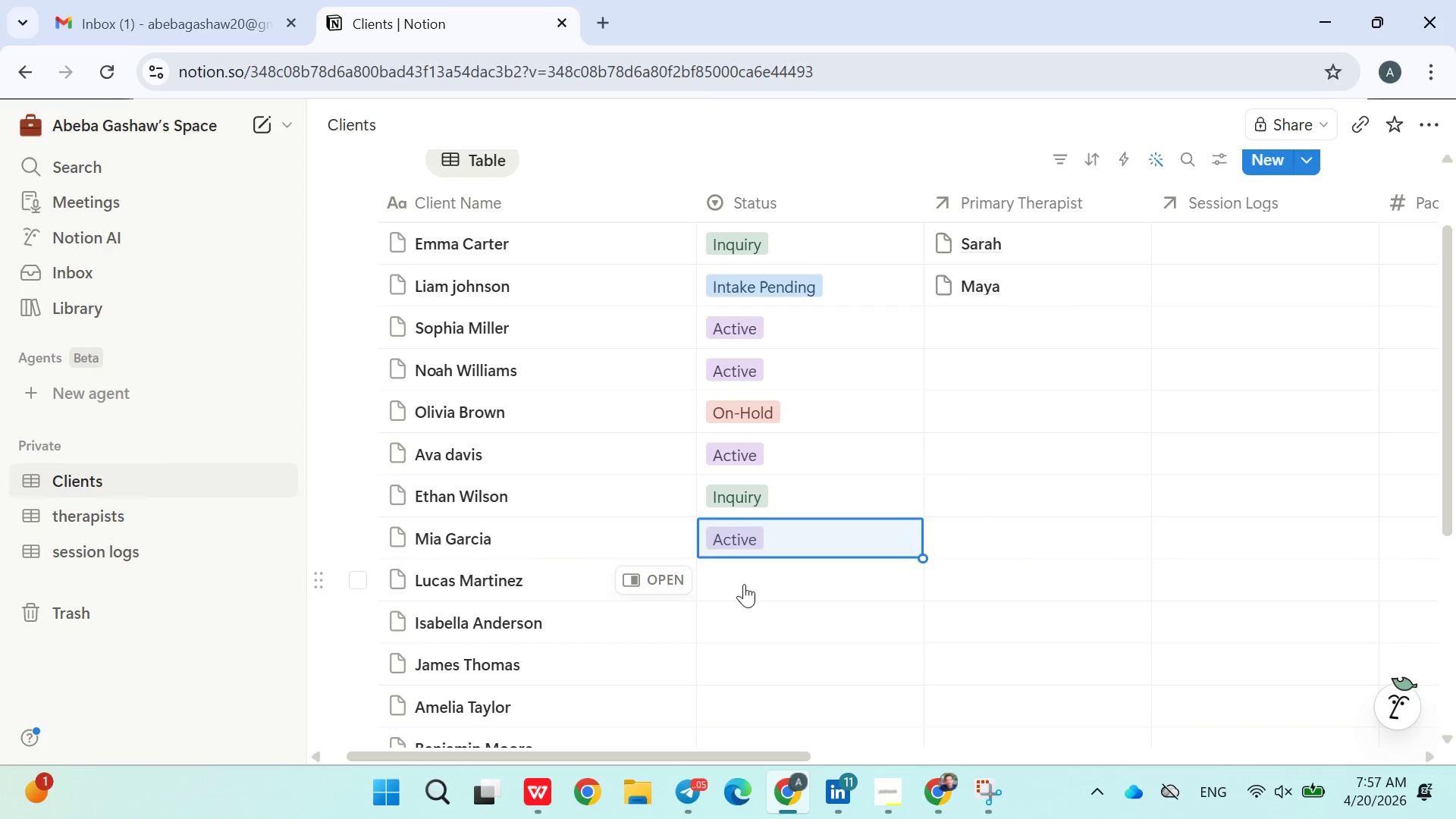 
left_click([744, 584])
 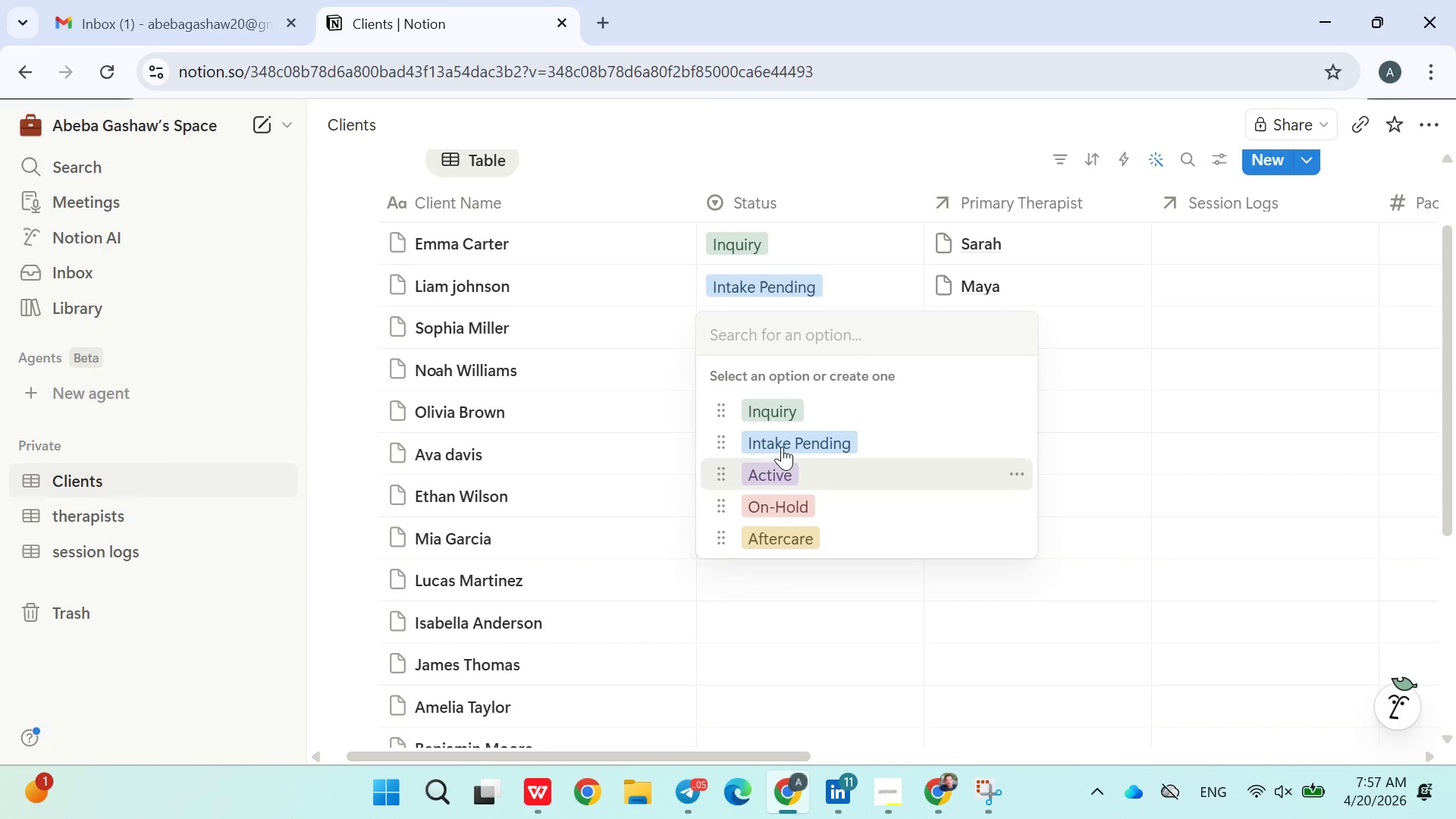 
left_click([782, 436])
 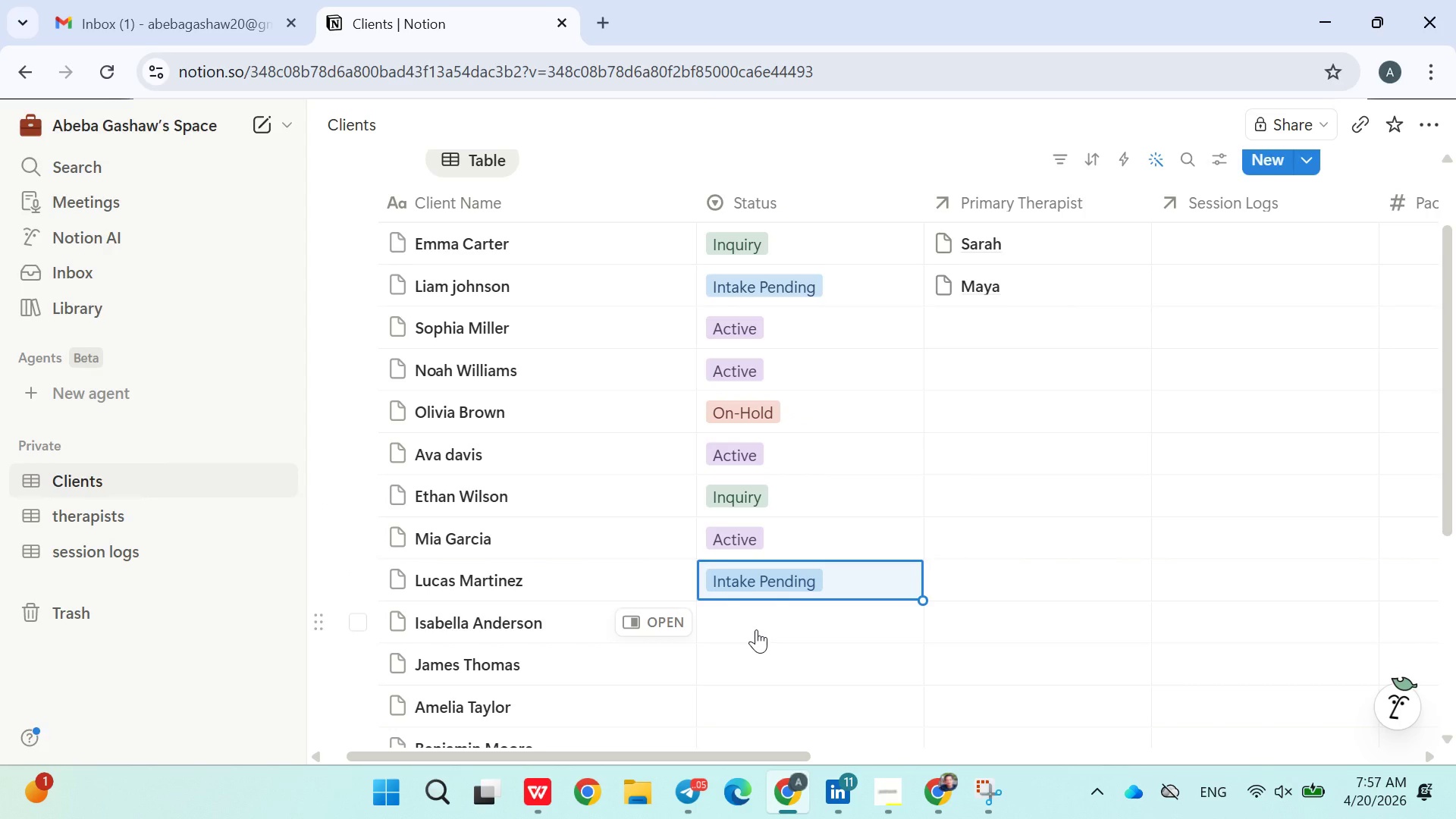 
left_click([756, 629])
 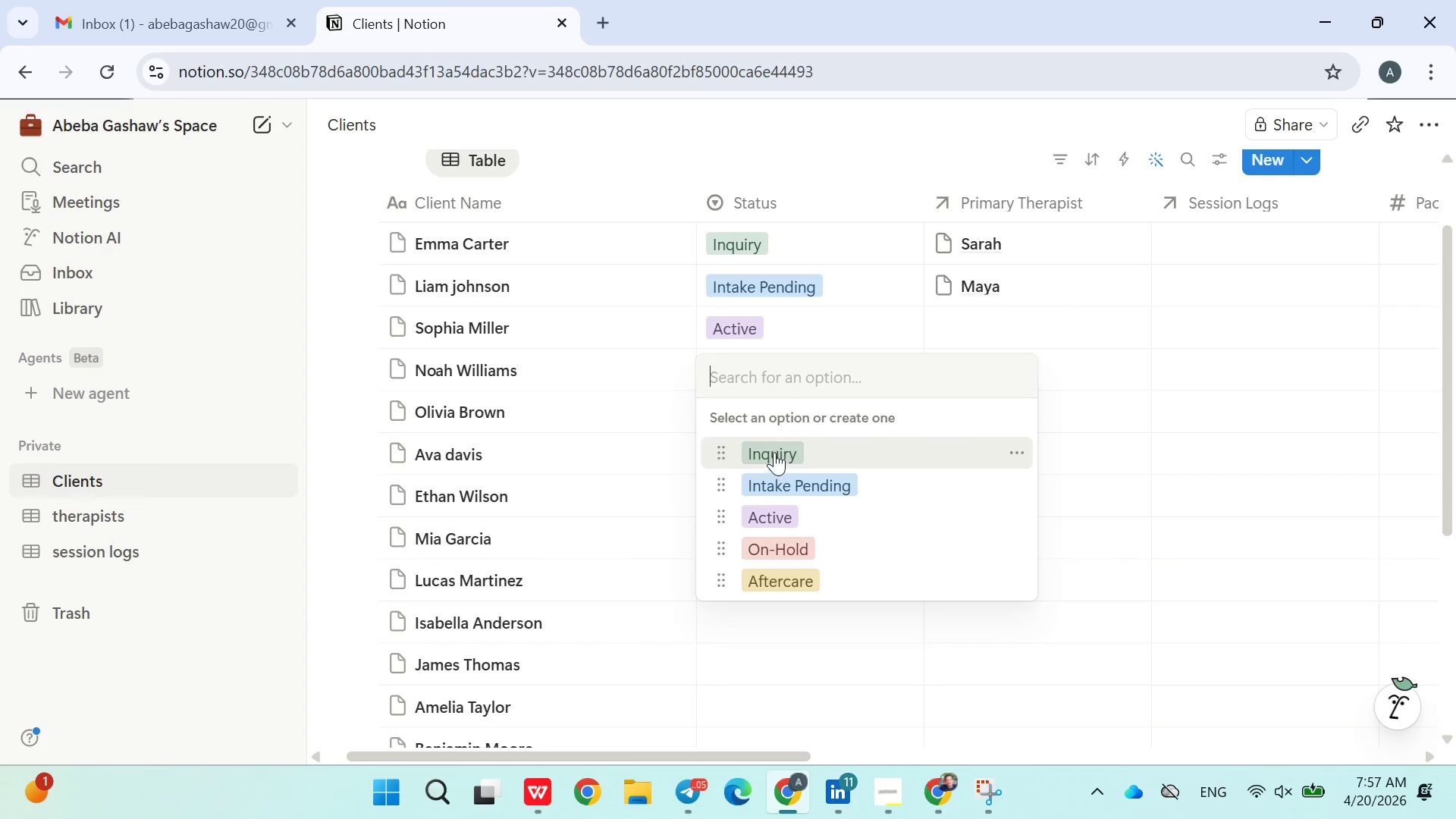 
left_click([771, 526])
 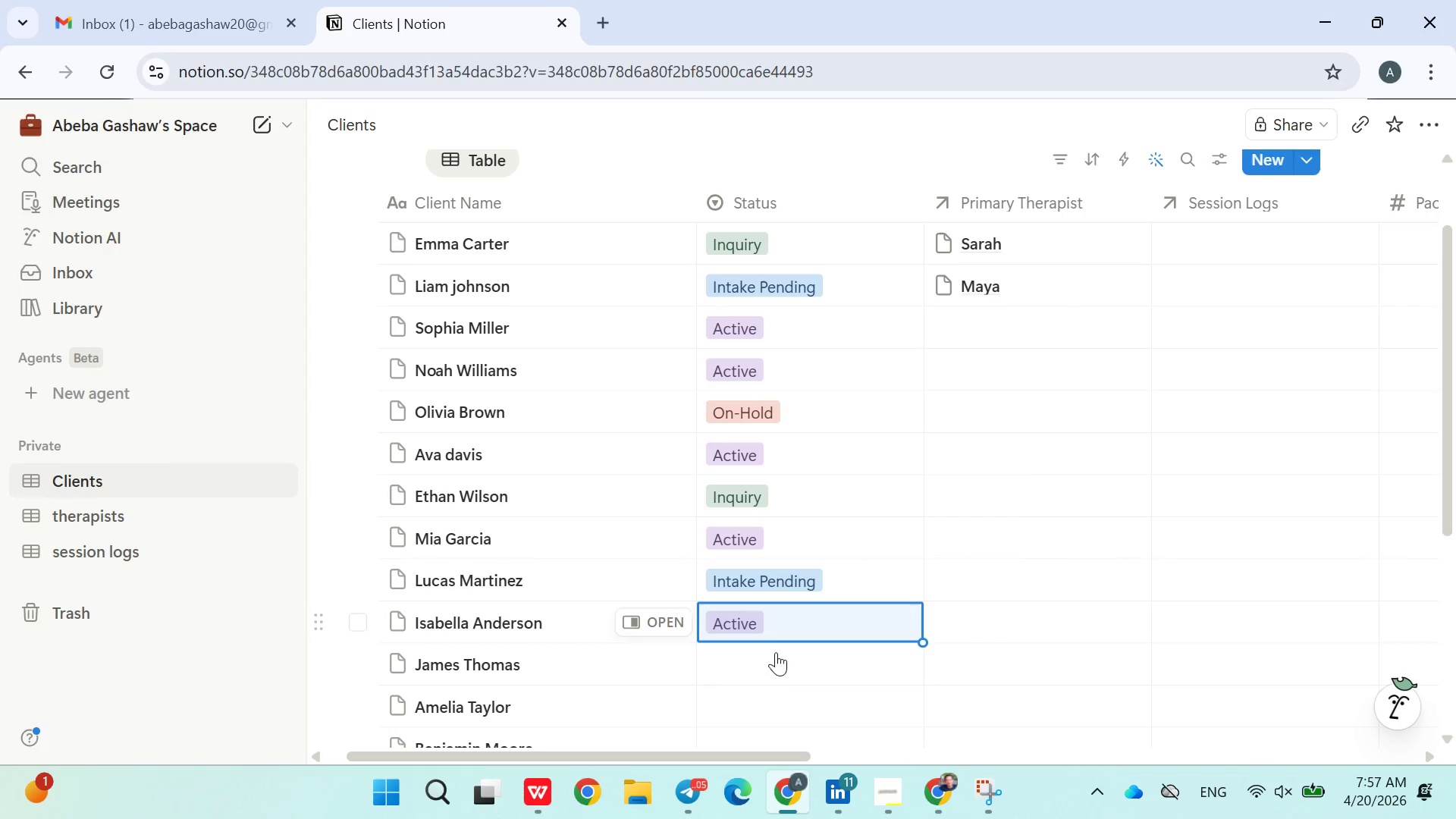 
left_click([776, 660])
 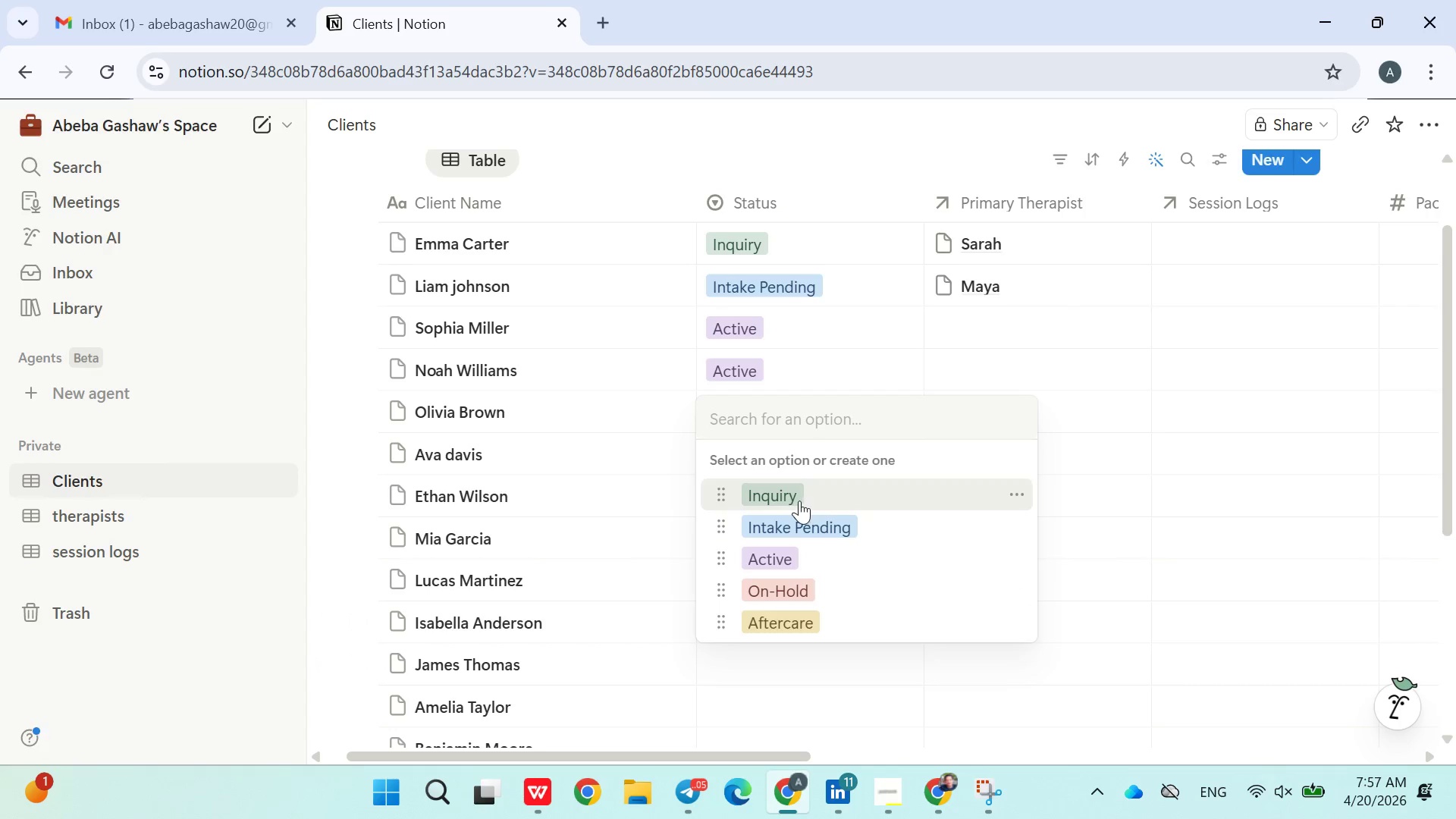 
left_click([786, 621])
 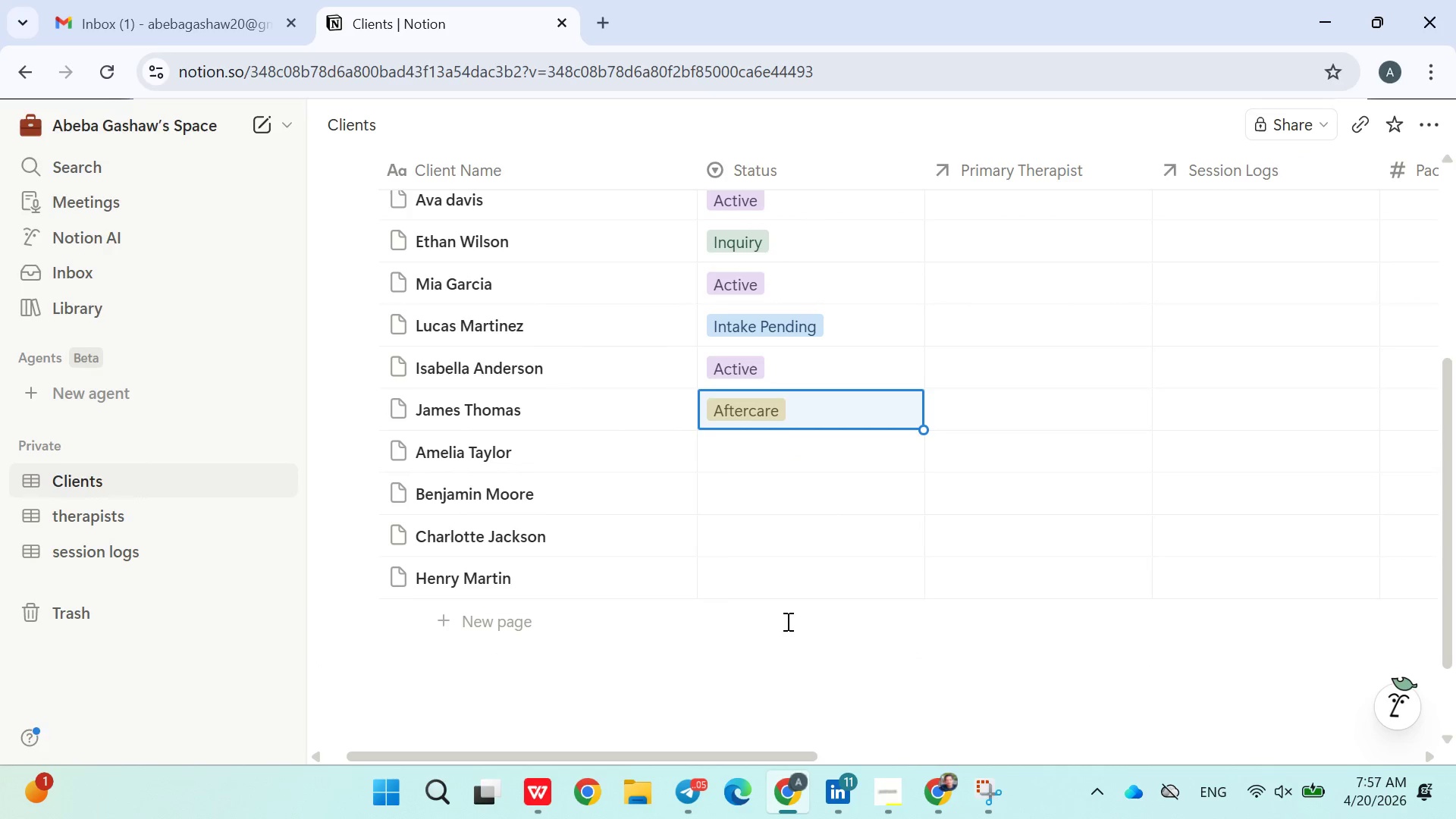 
wait(5.95)
 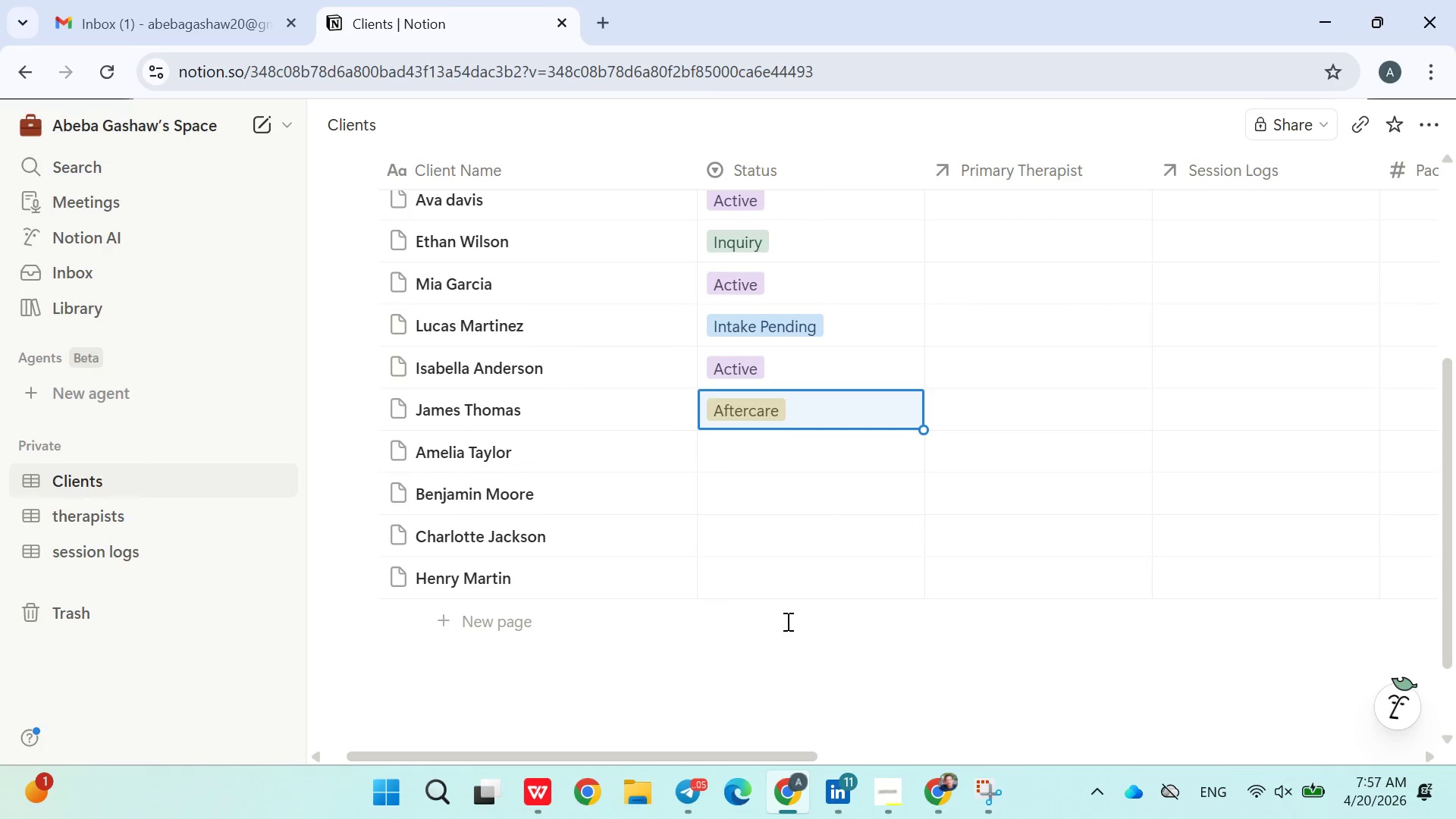 
left_click([761, 459])
 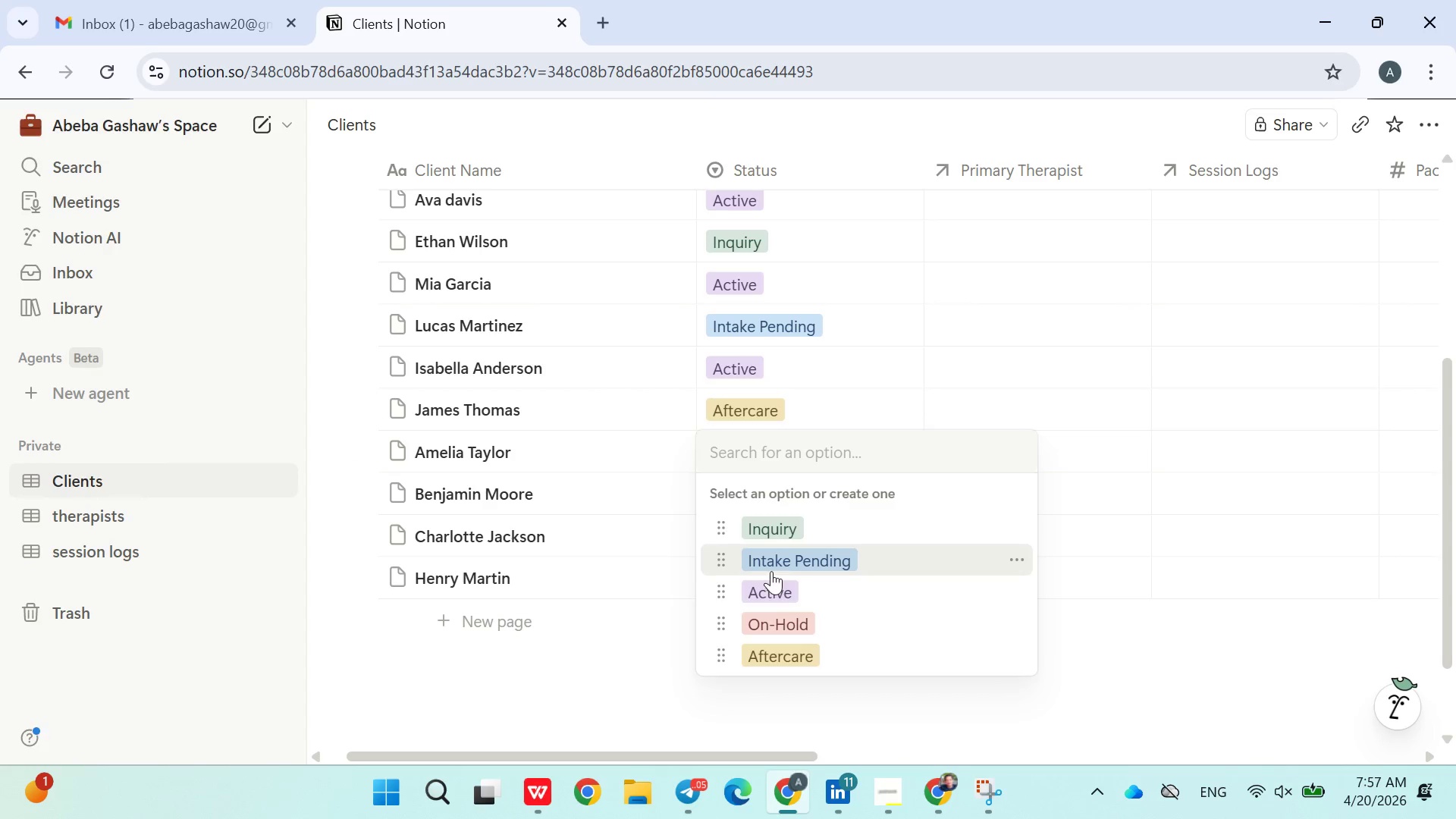 
left_click([777, 594])
 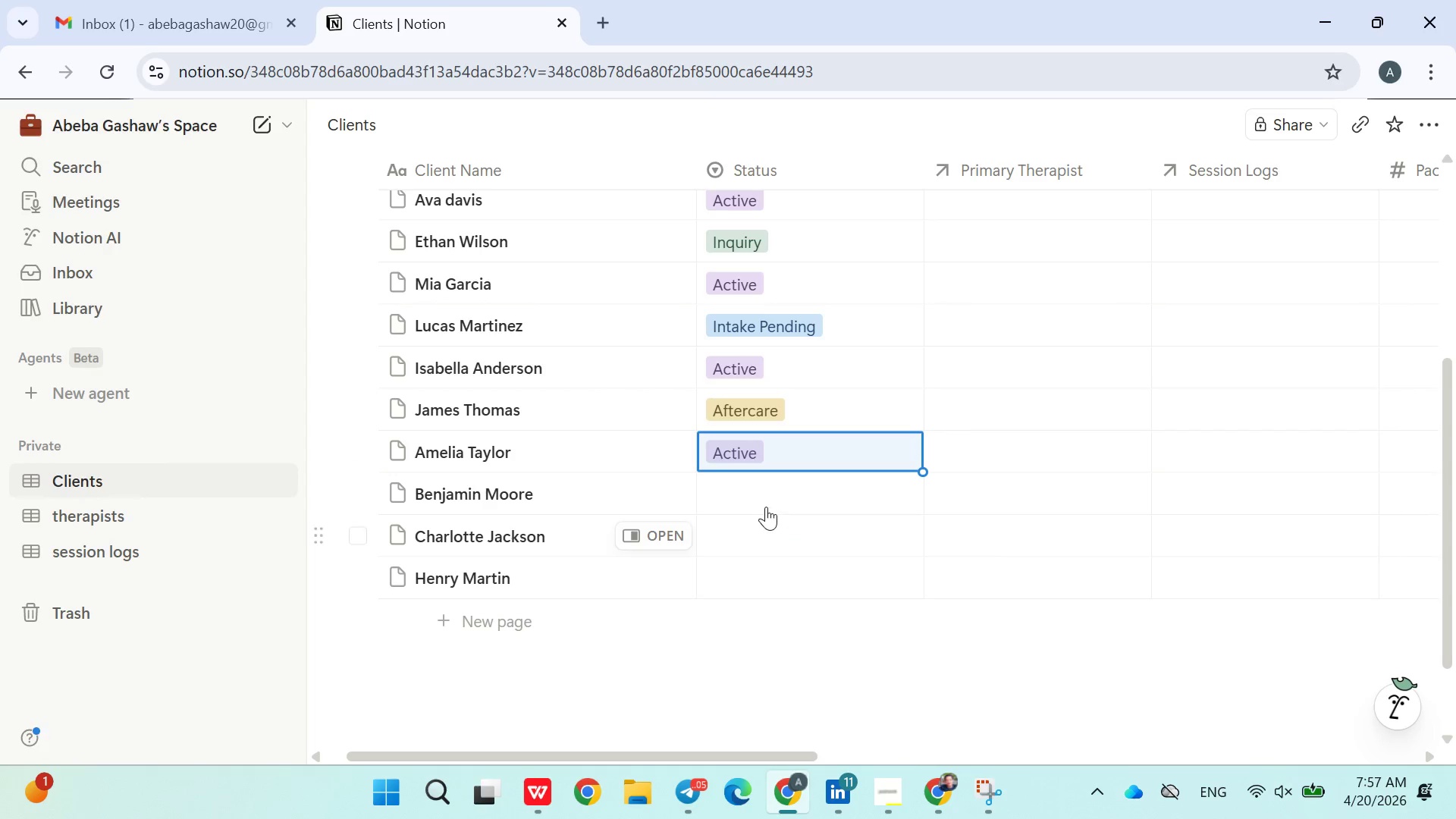 
left_click([761, 489])
 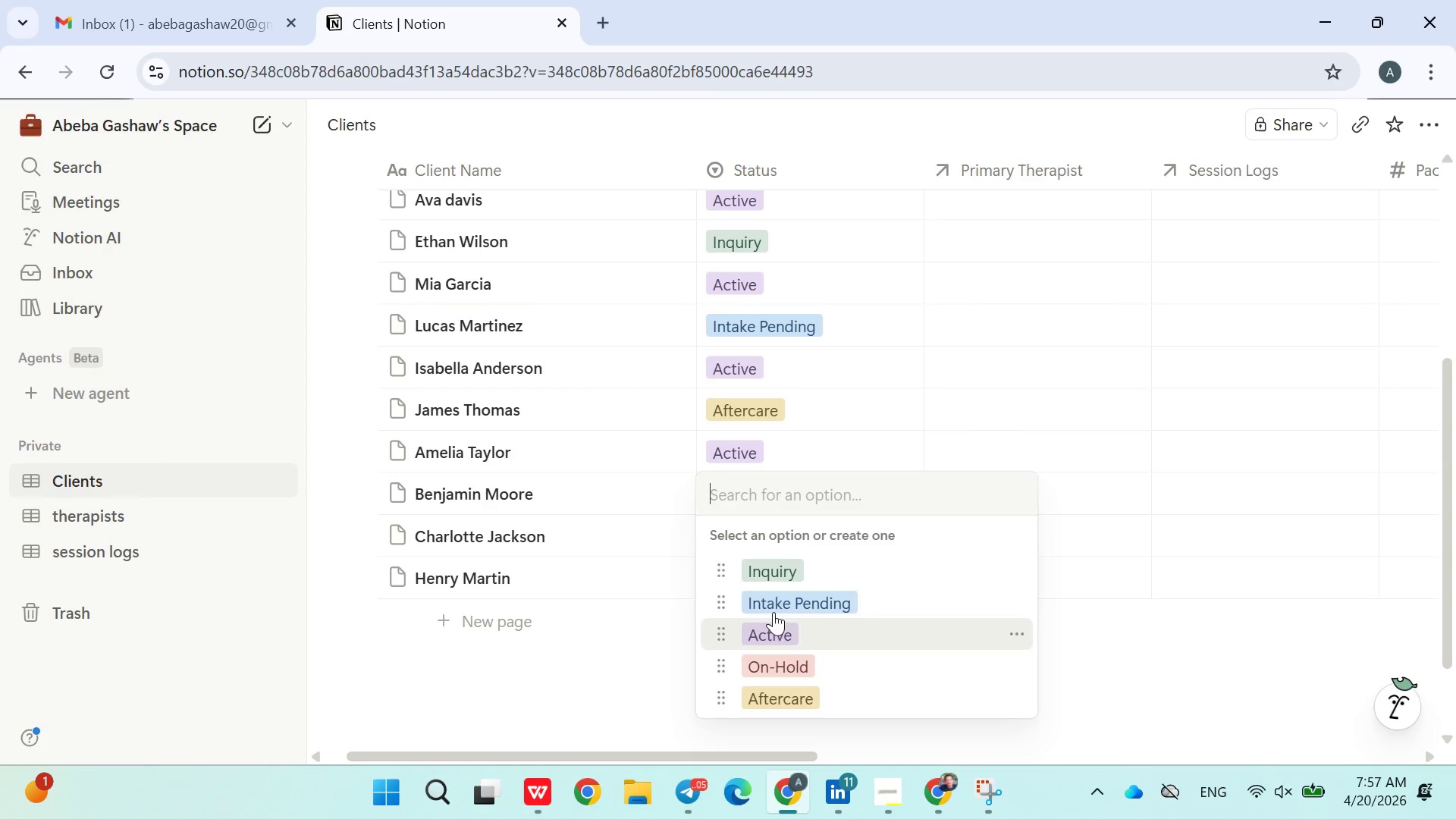 
left_click([784, 578])
 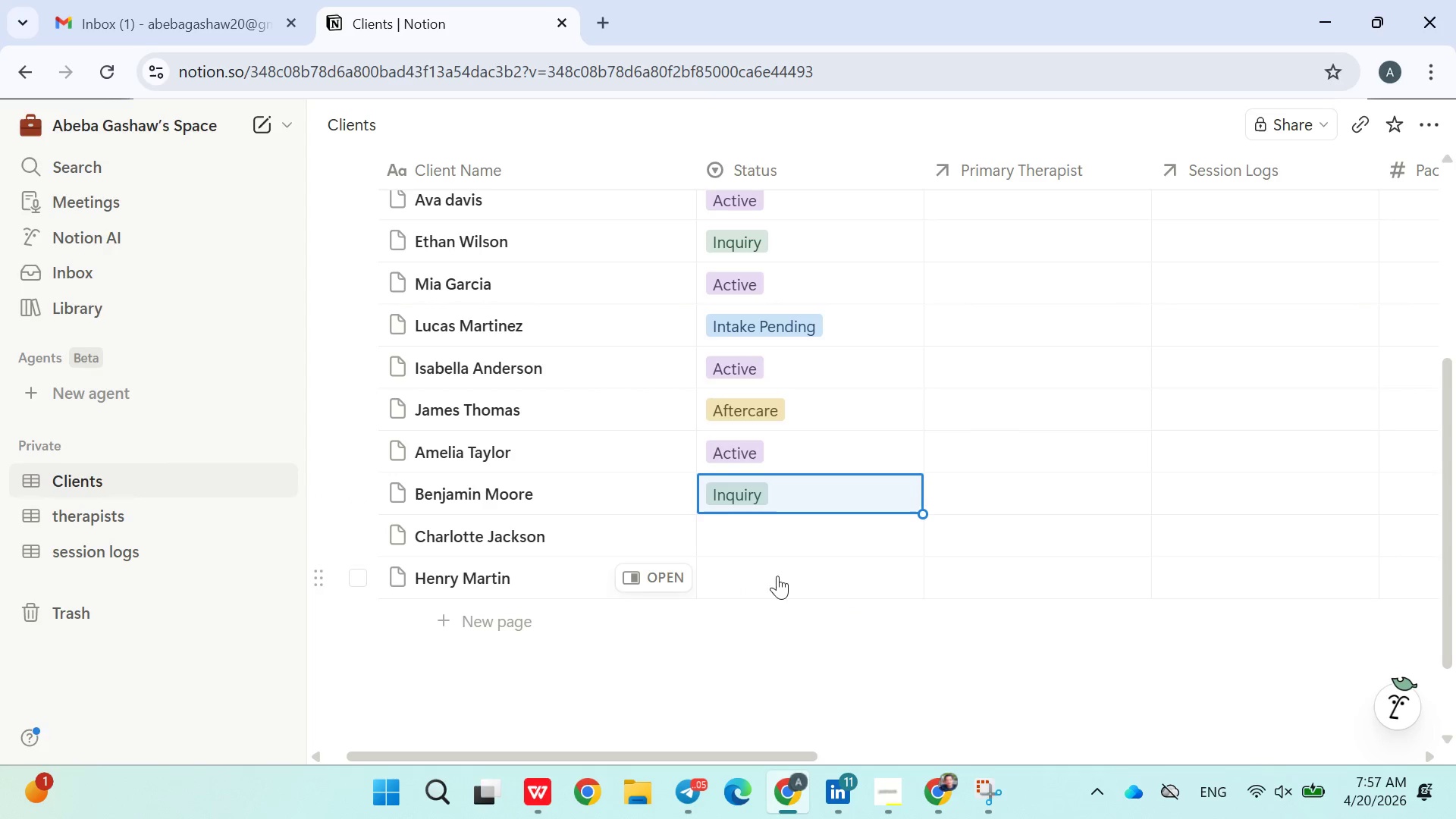 
left_click([771, 544])
 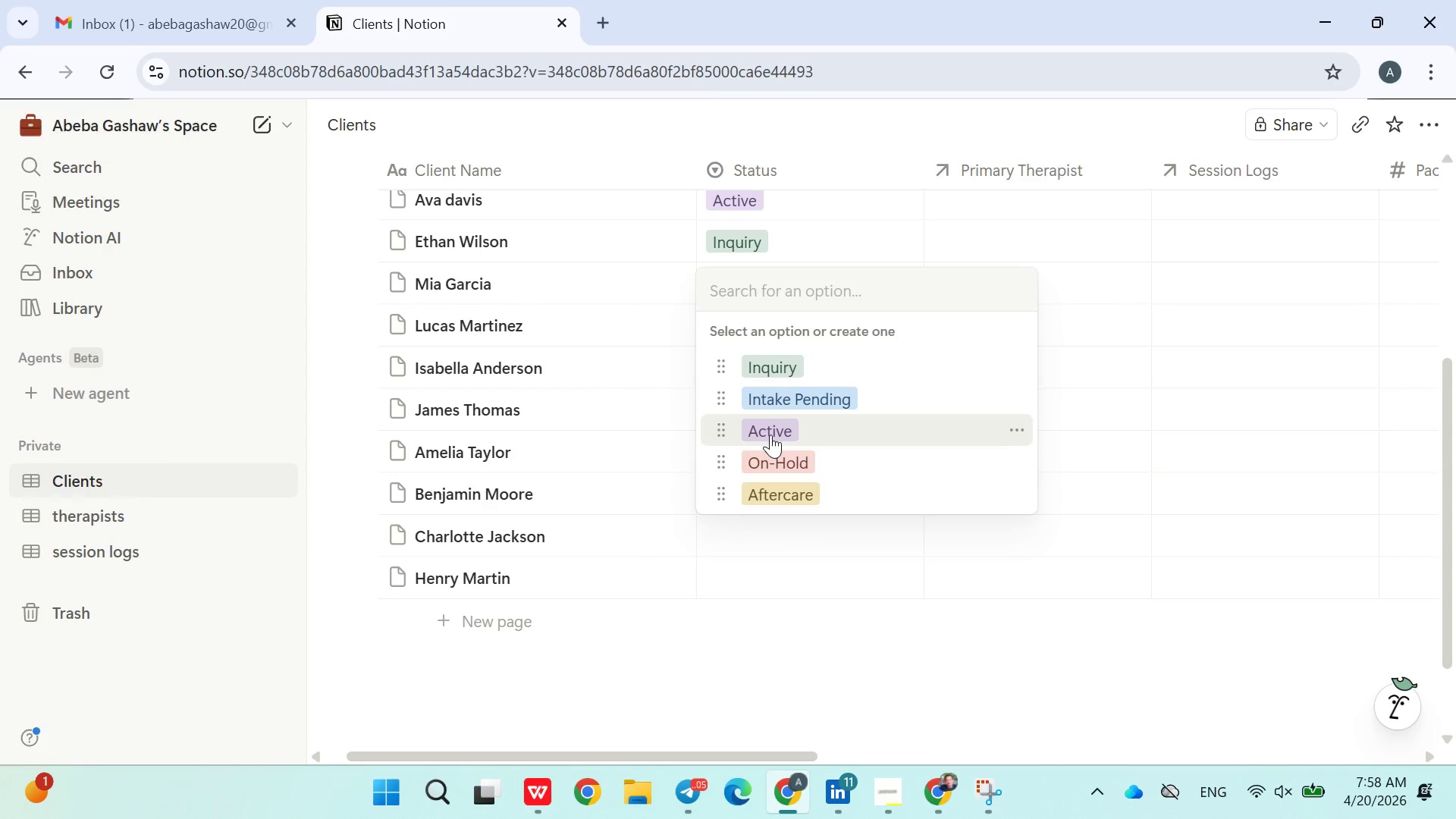 
wait(5.45)
 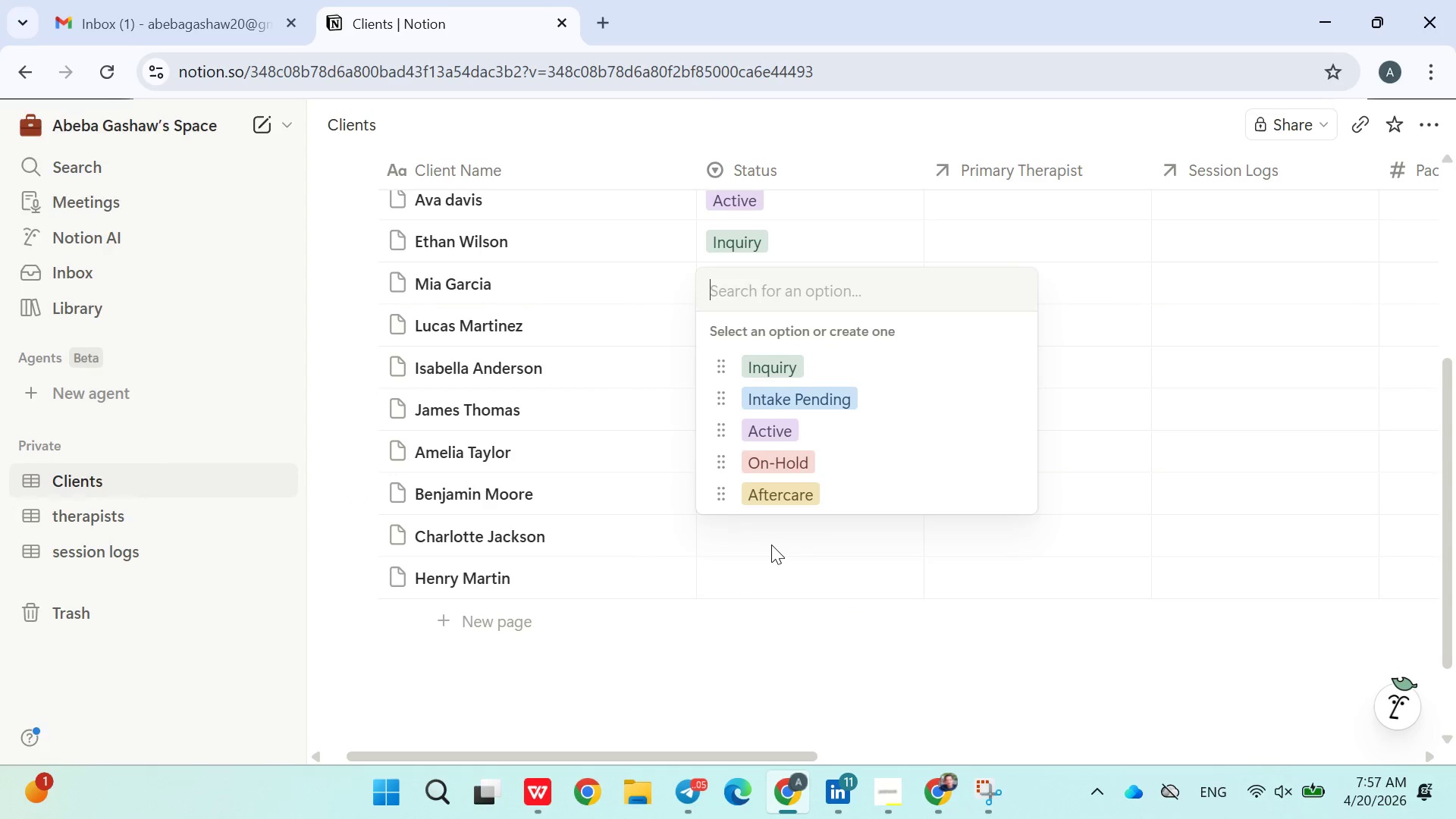 
left_click([774, 433])
 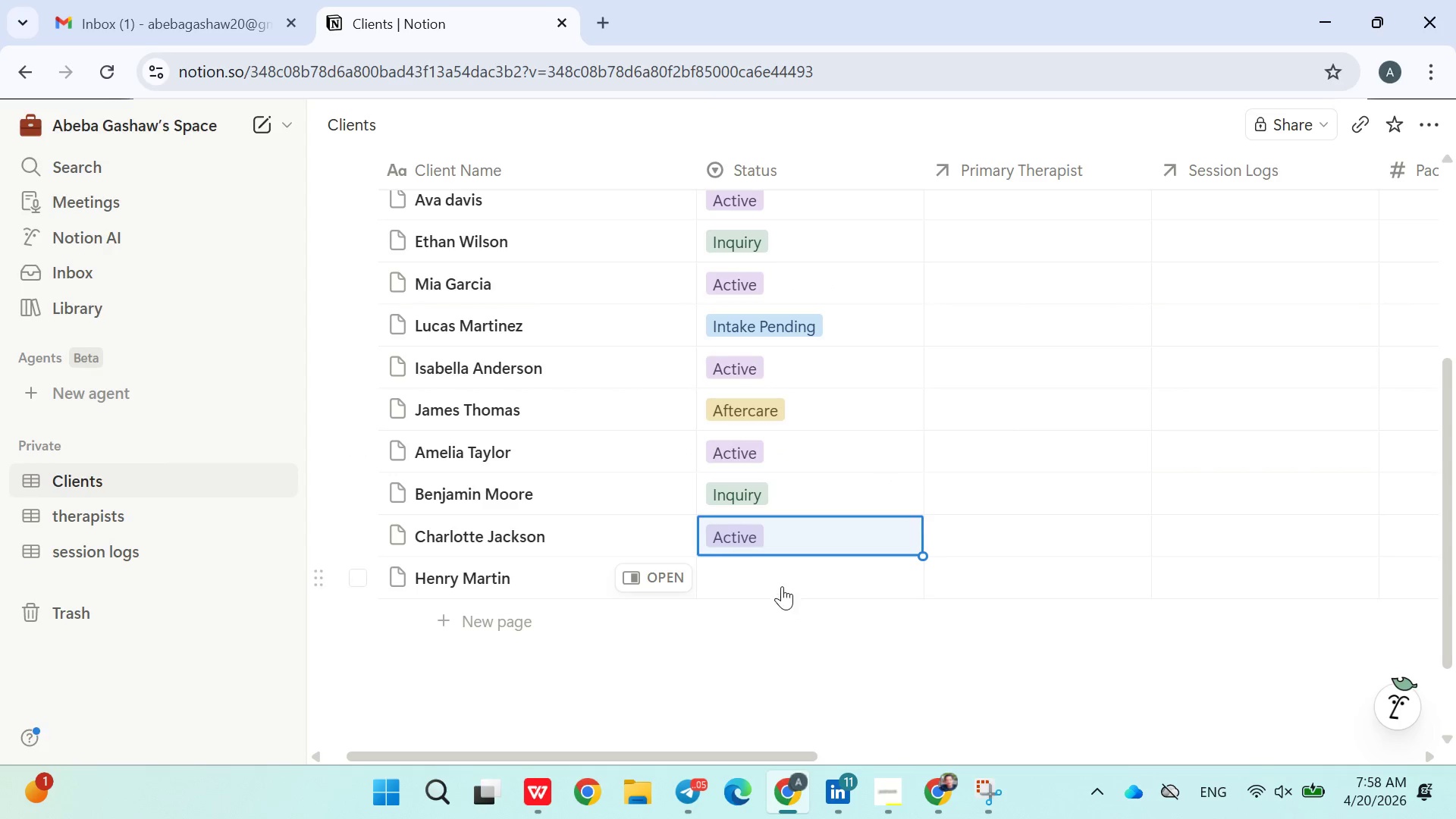 
left_click([780, 584])
 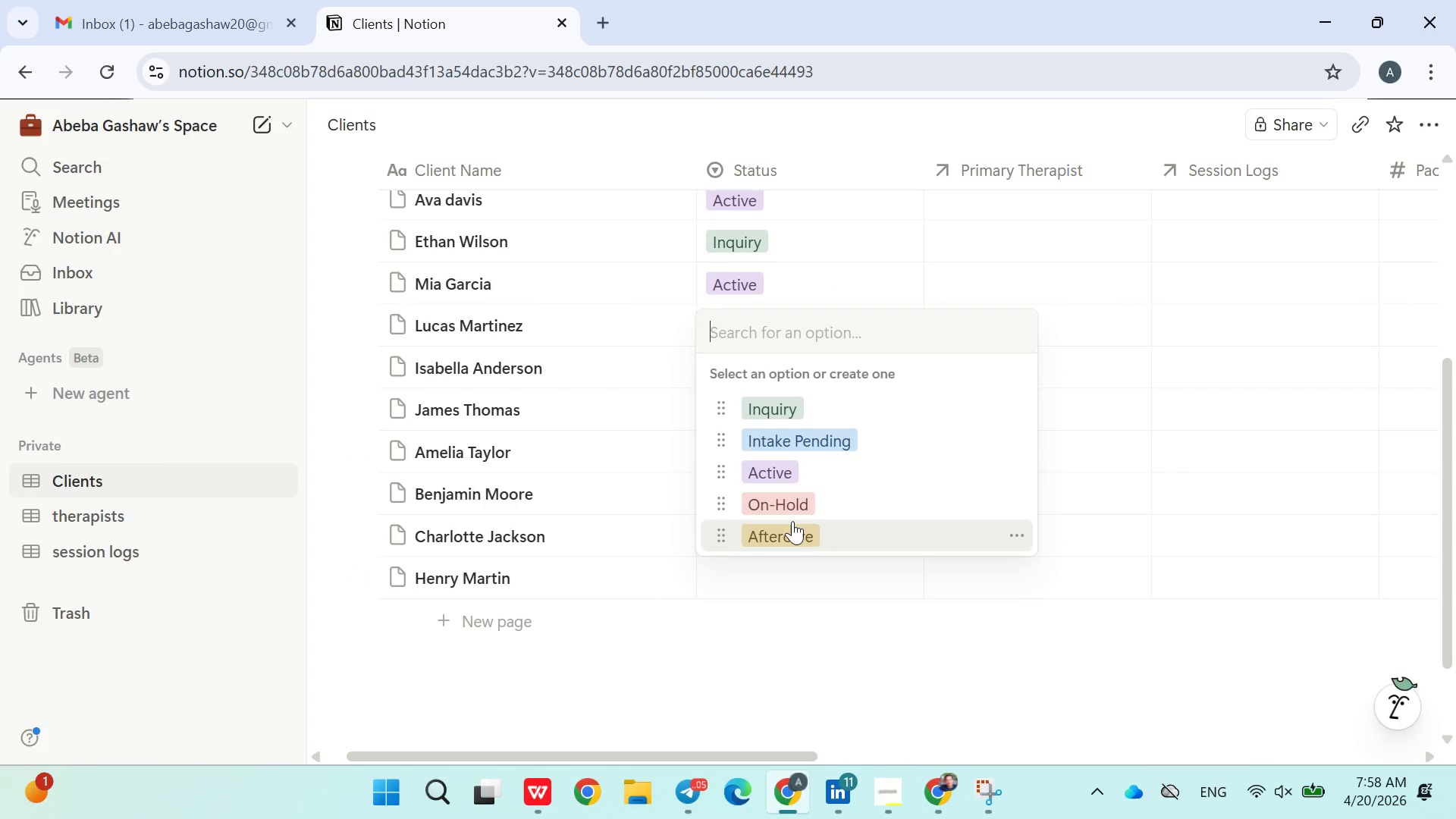 
left_click([805, 445])
 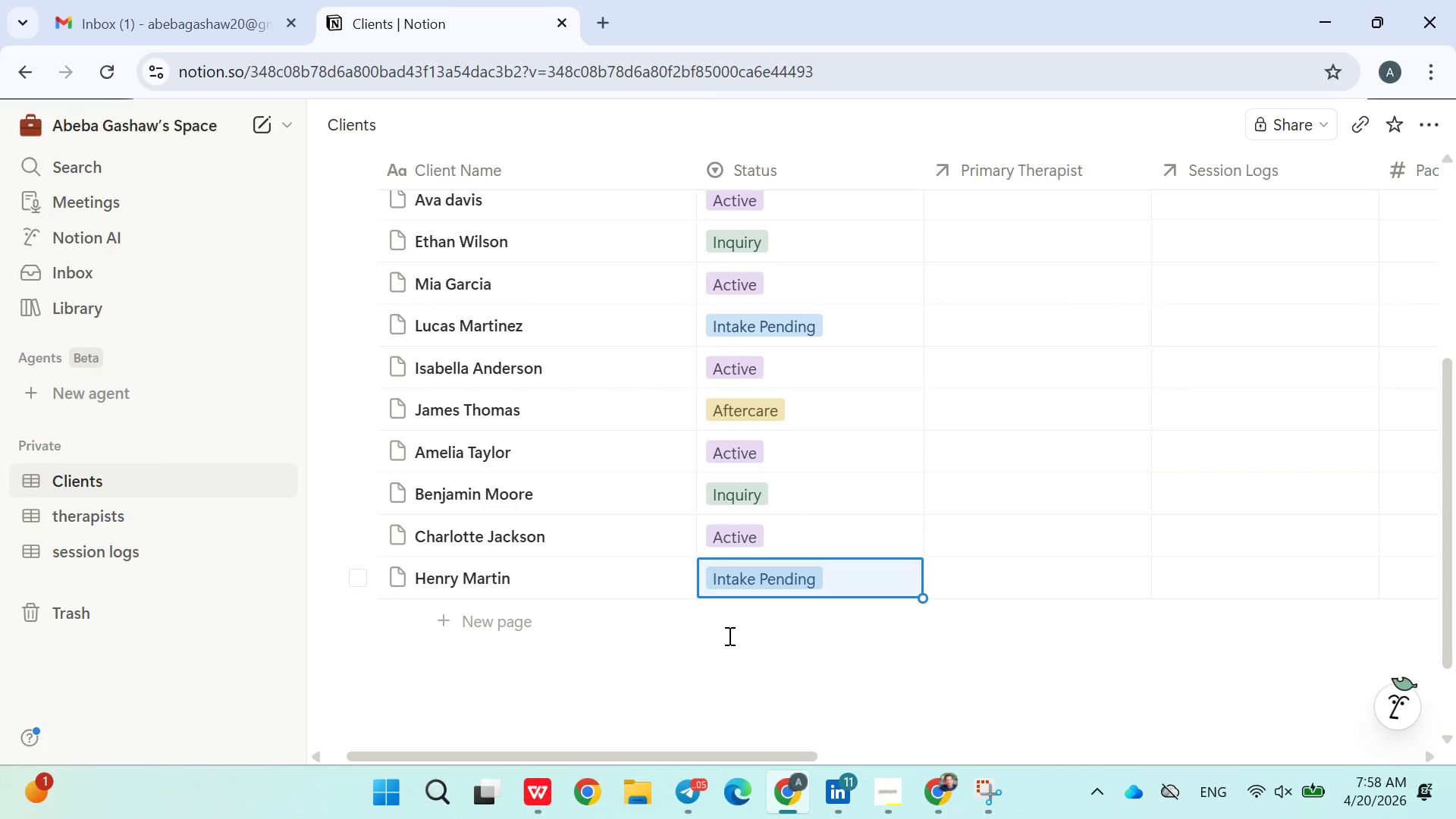 
left_click([726, 639])
 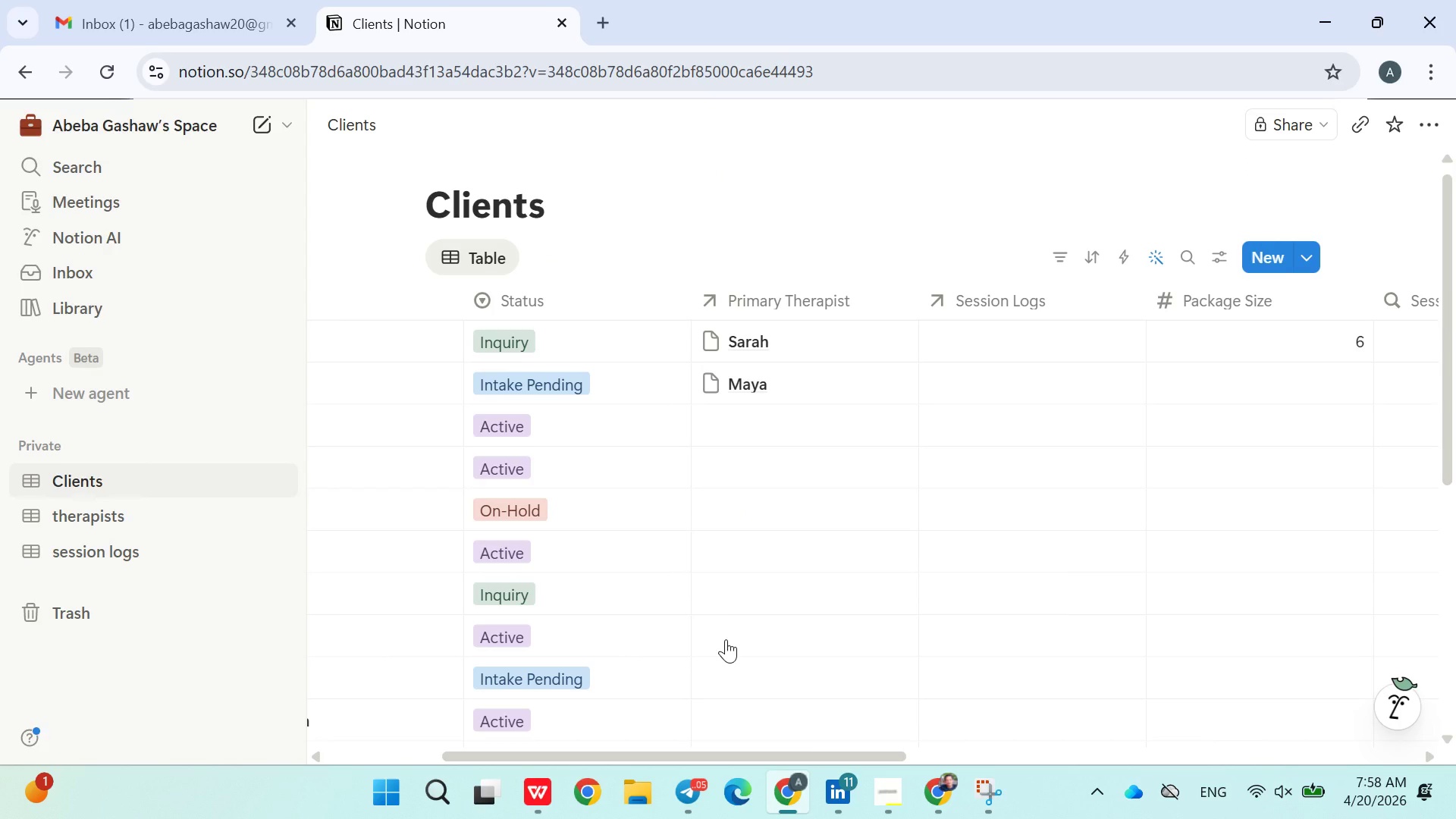 
wait(10.67)
 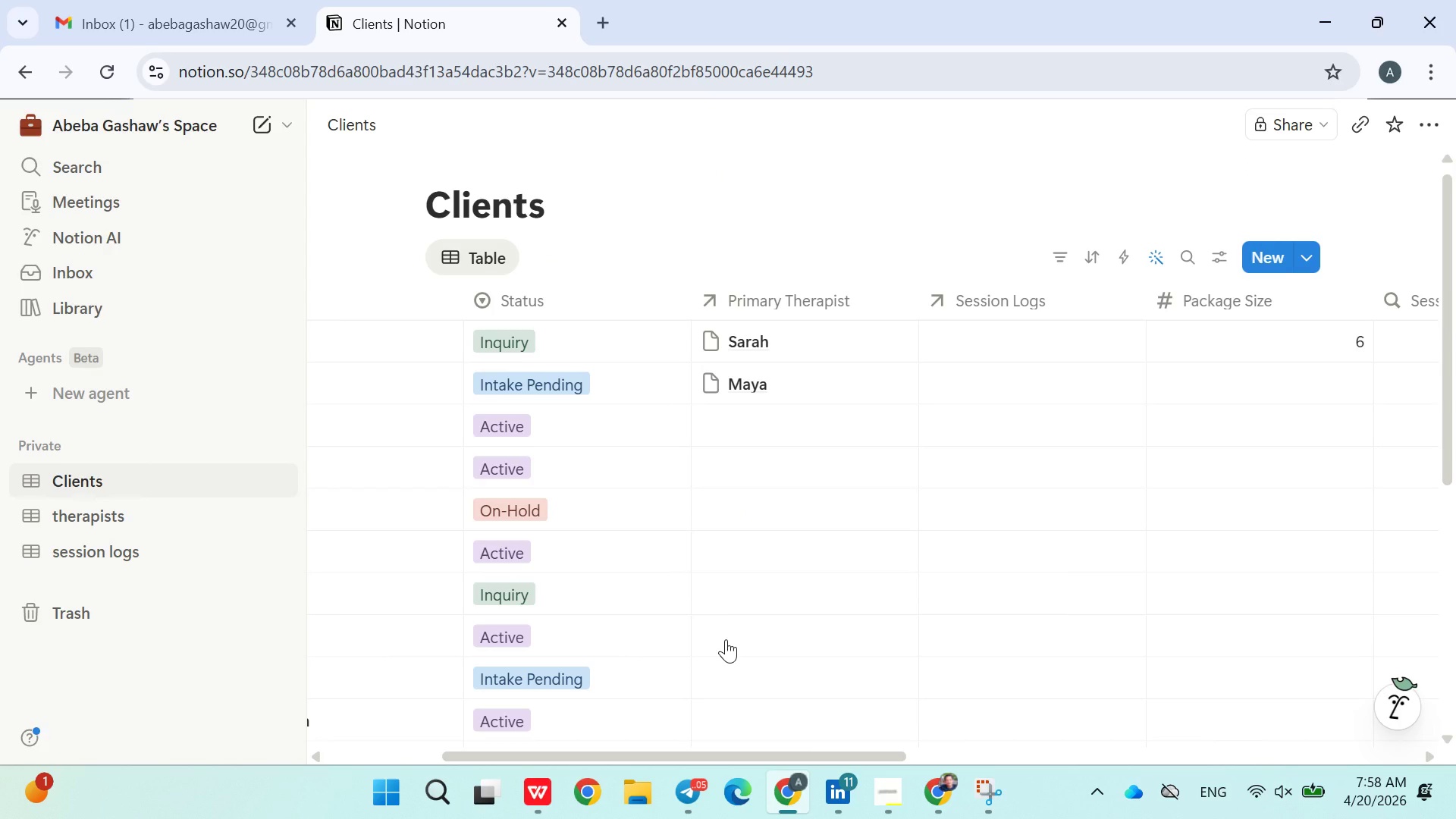 
left_click([764, 420])
 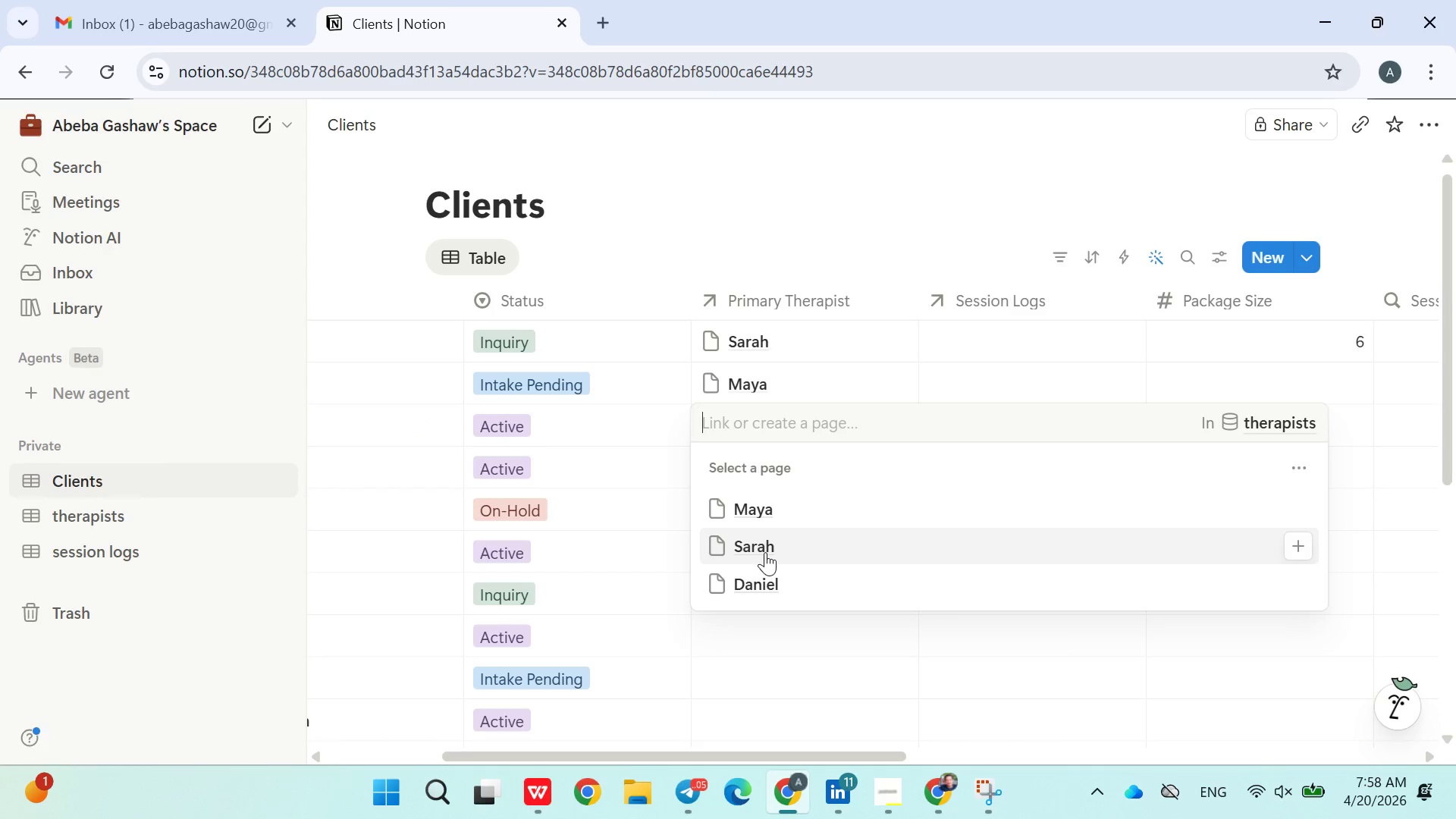 
wait(6.48)
 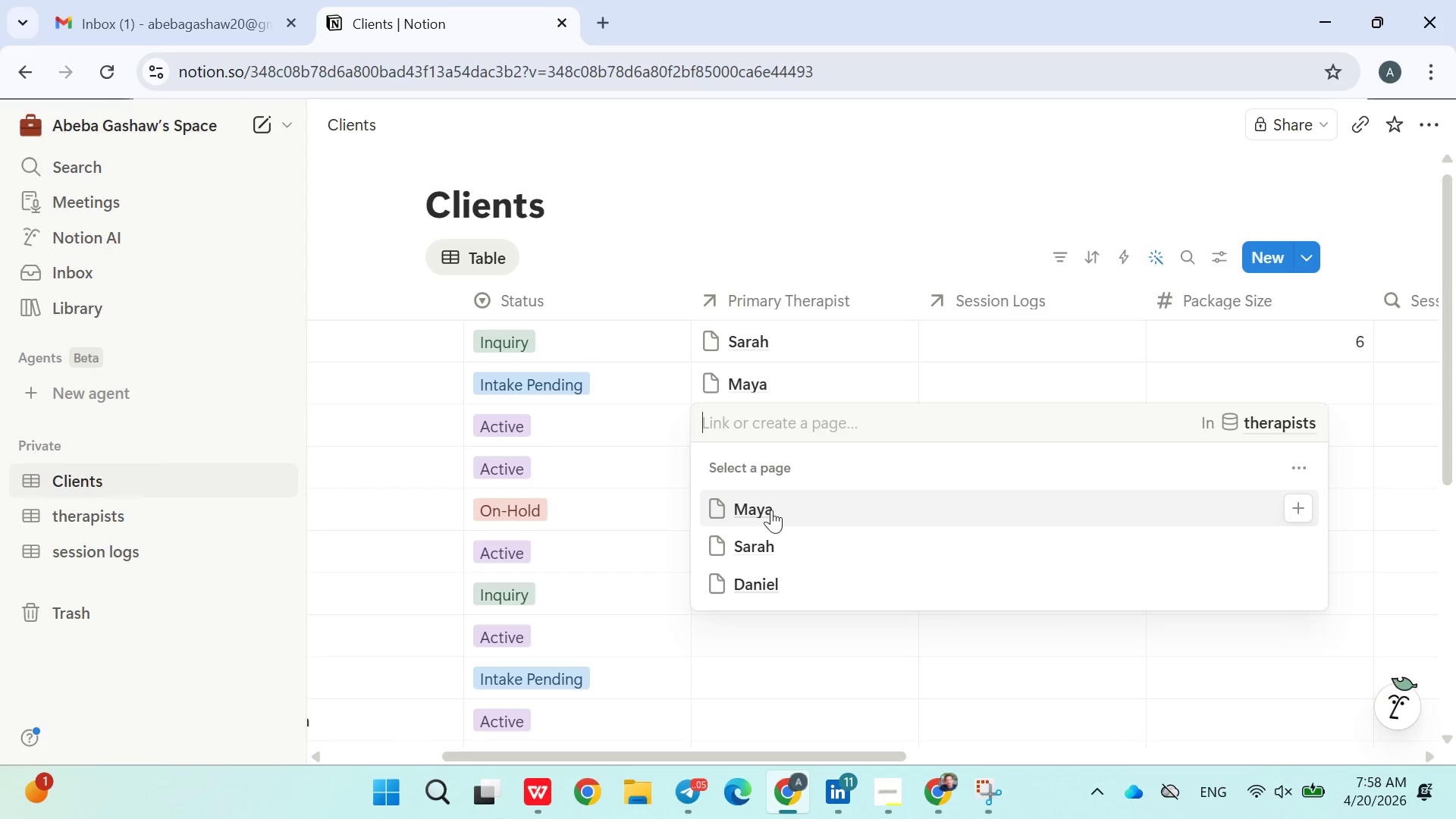 
left_click([783, 234])
 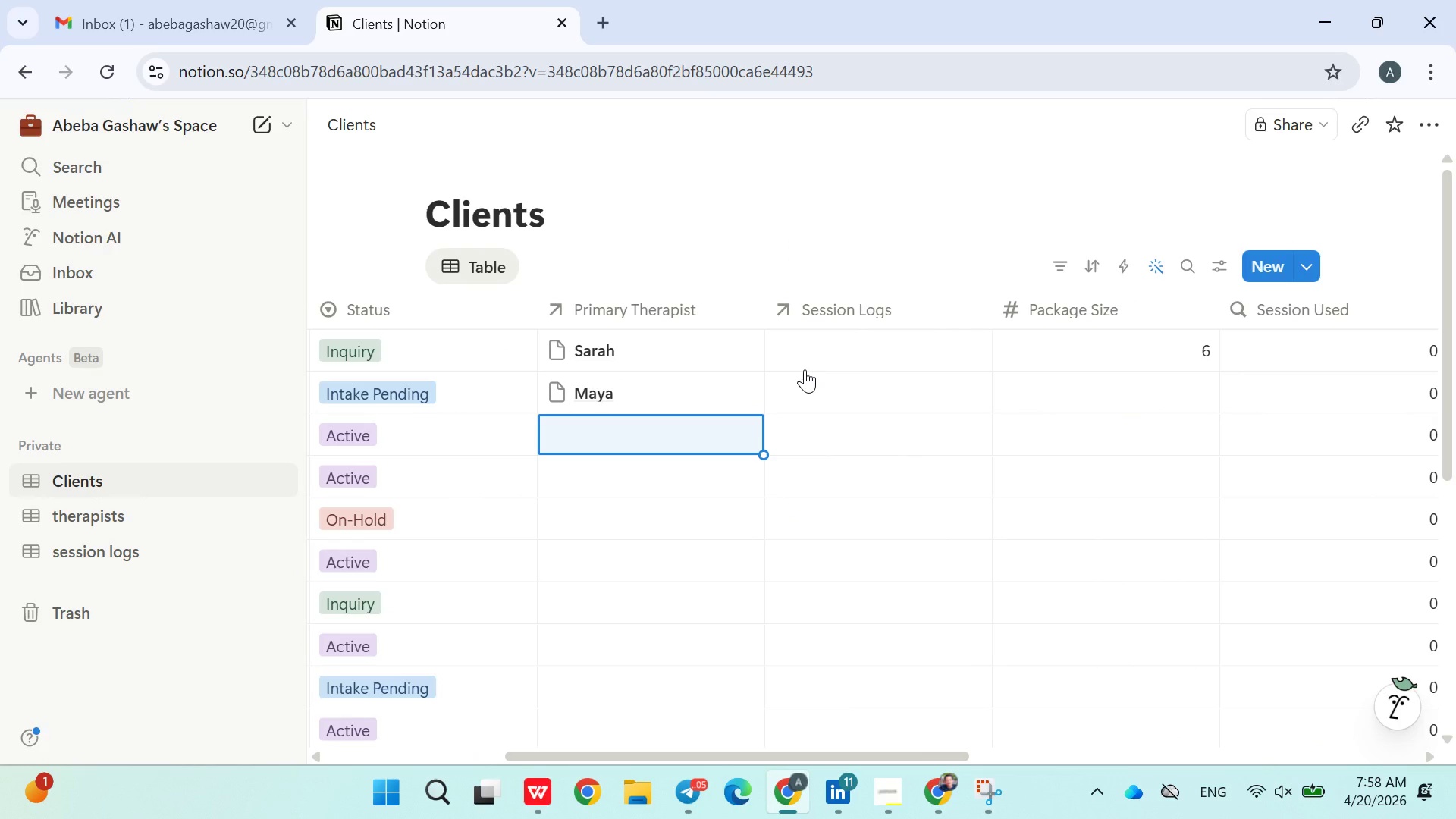 
wait(9.8)
 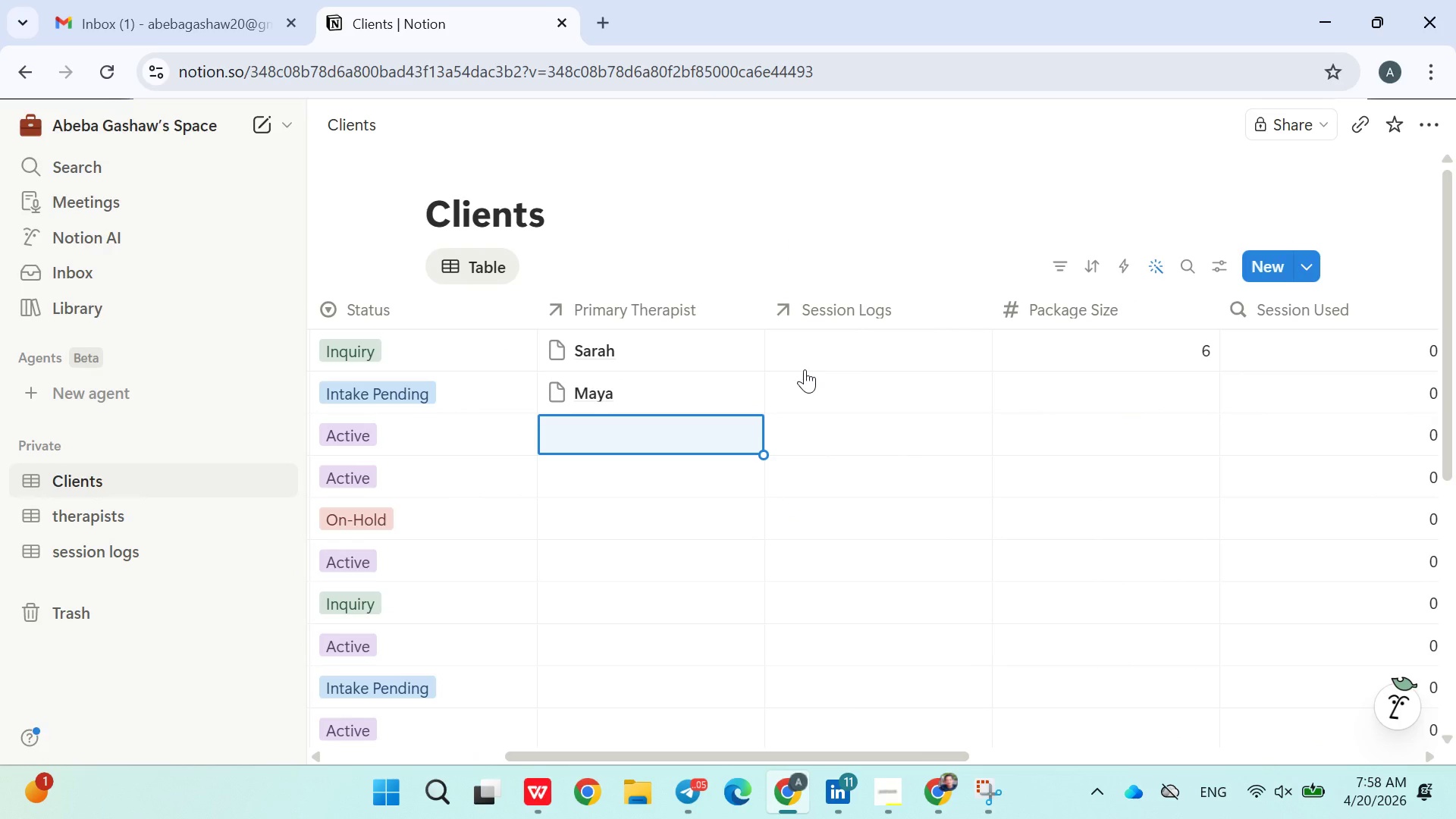 
left_click([645, 387])
 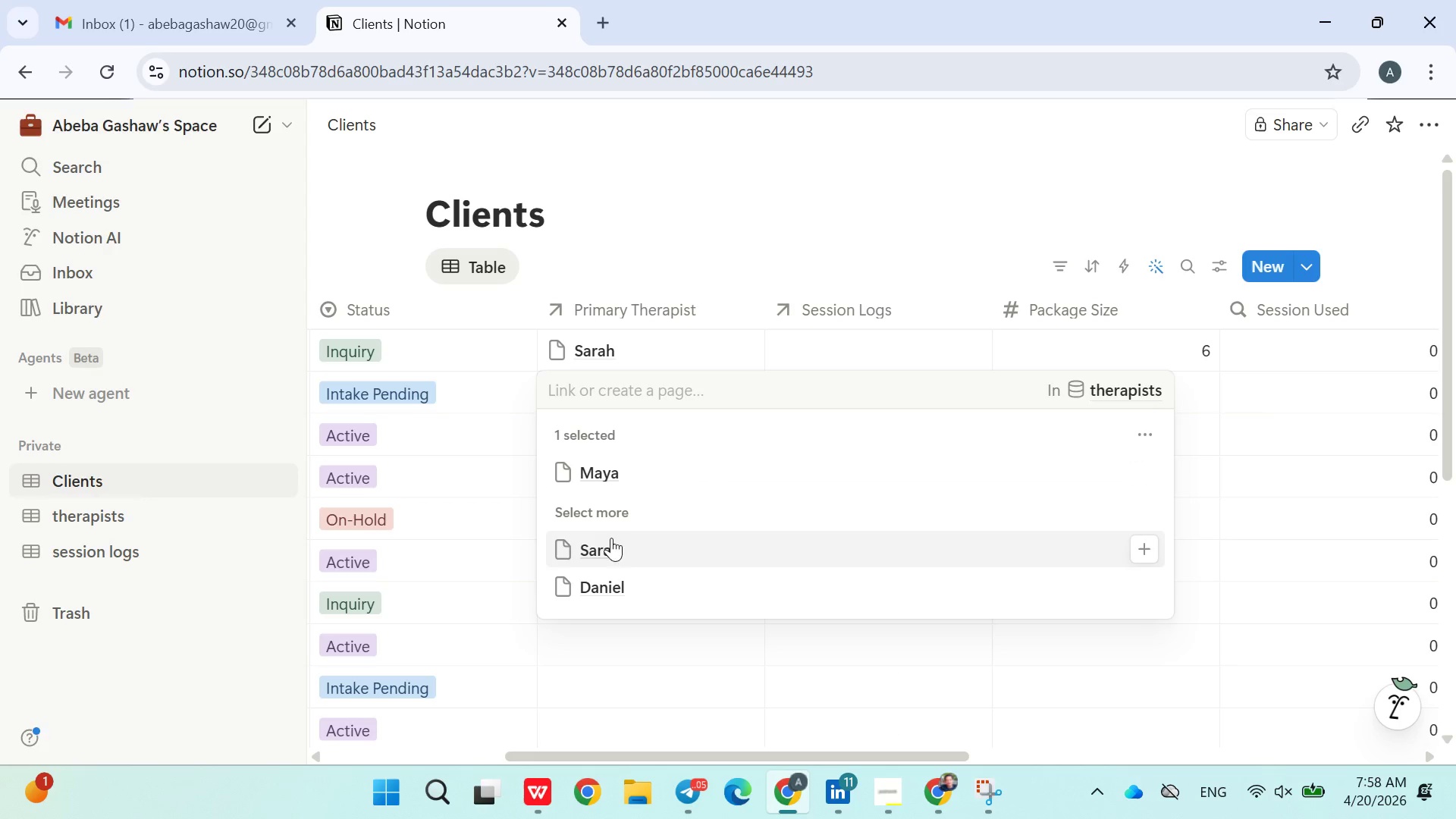 
left_click([608, 582])
 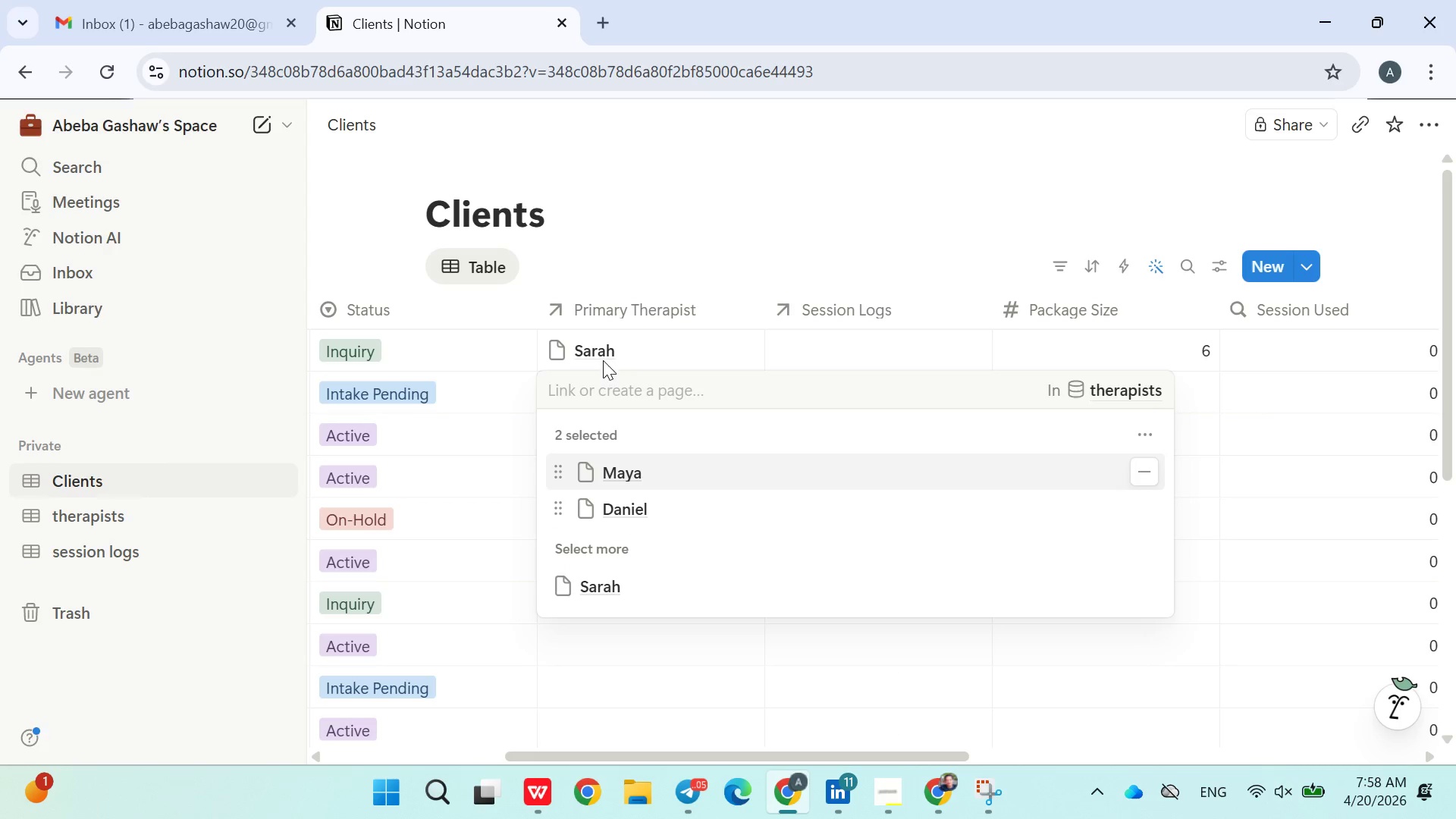 
left_click([708, 219])
 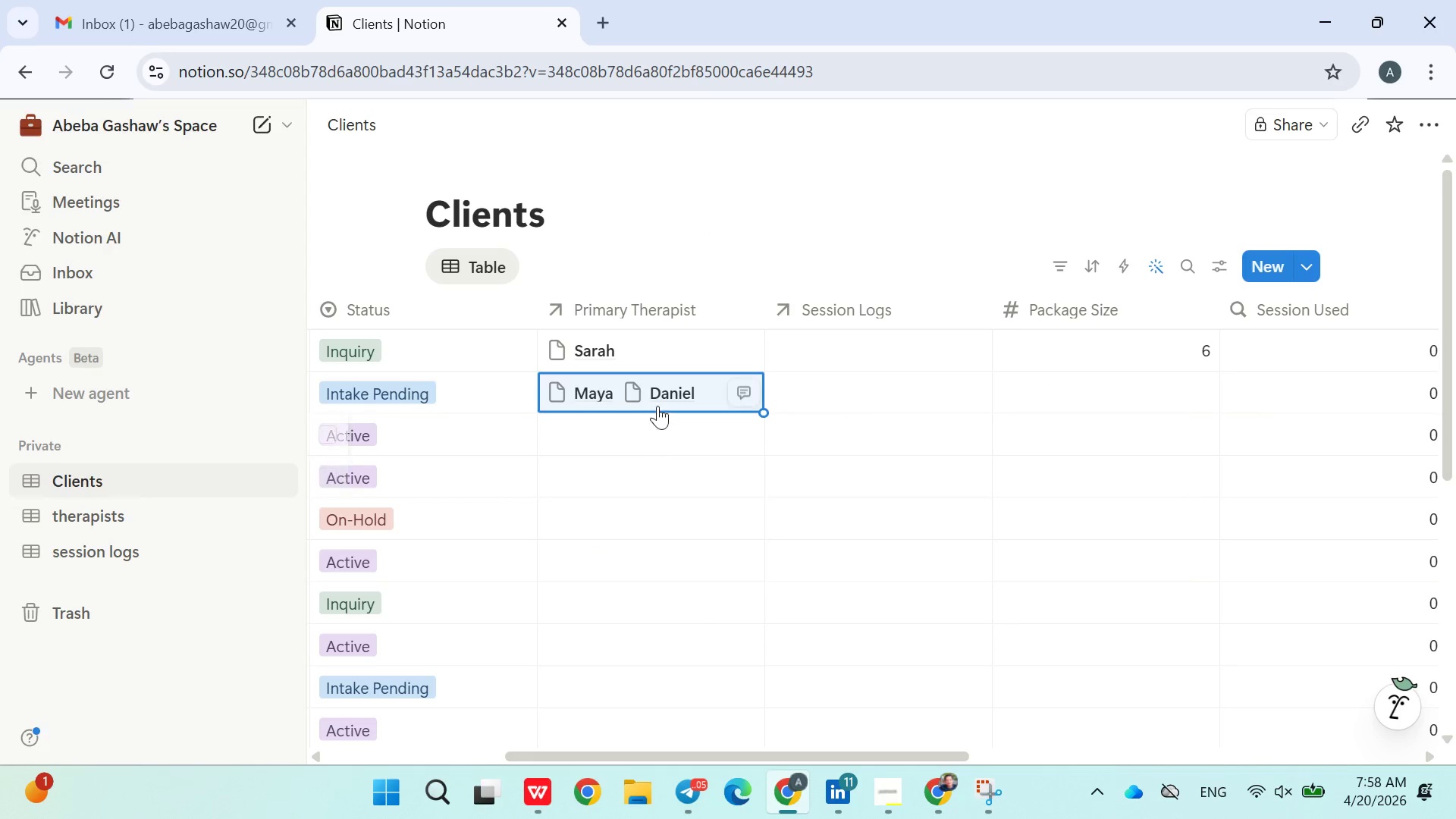 
left_click([659, 392])
 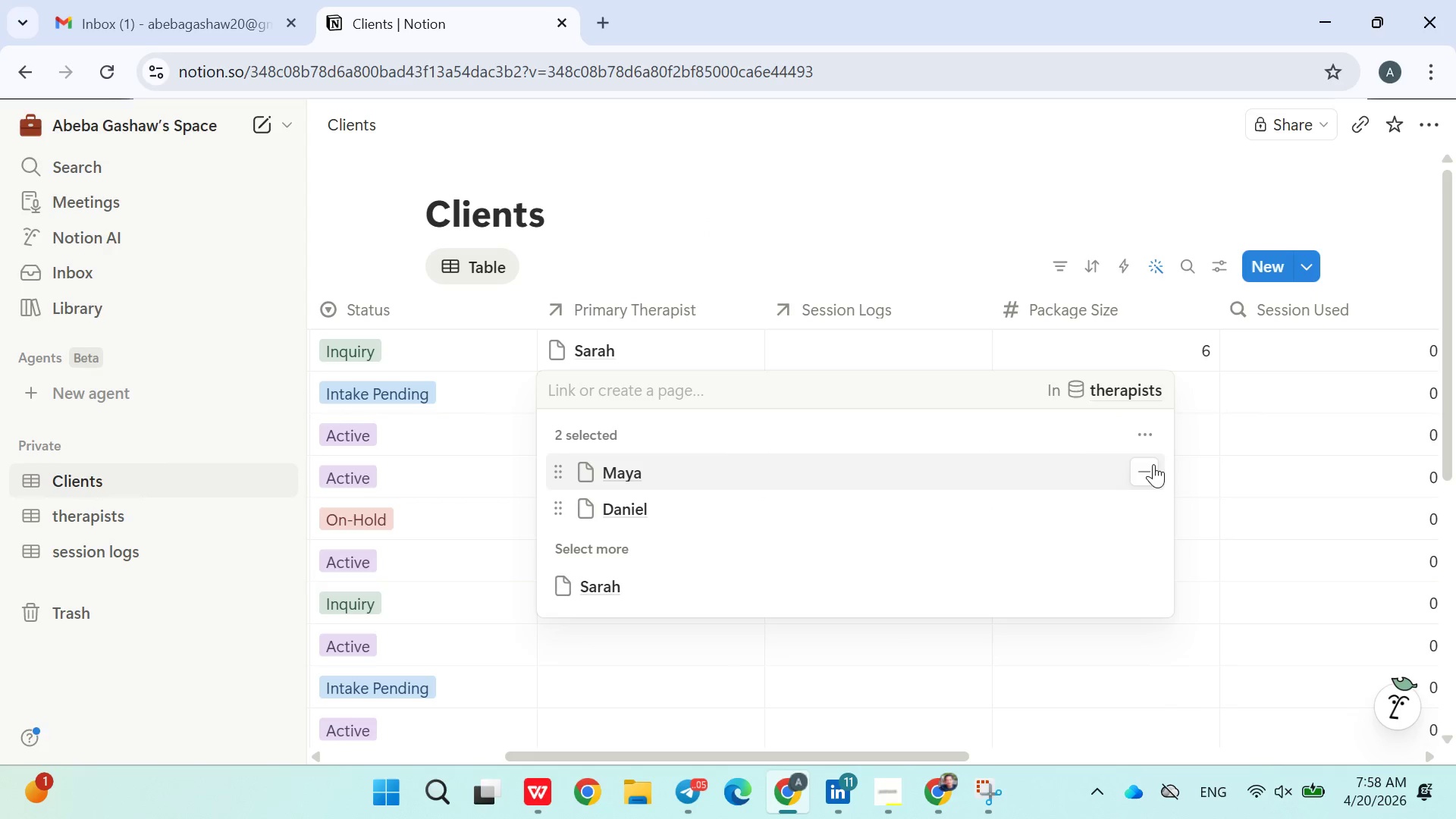 
double_click([941, 218])
 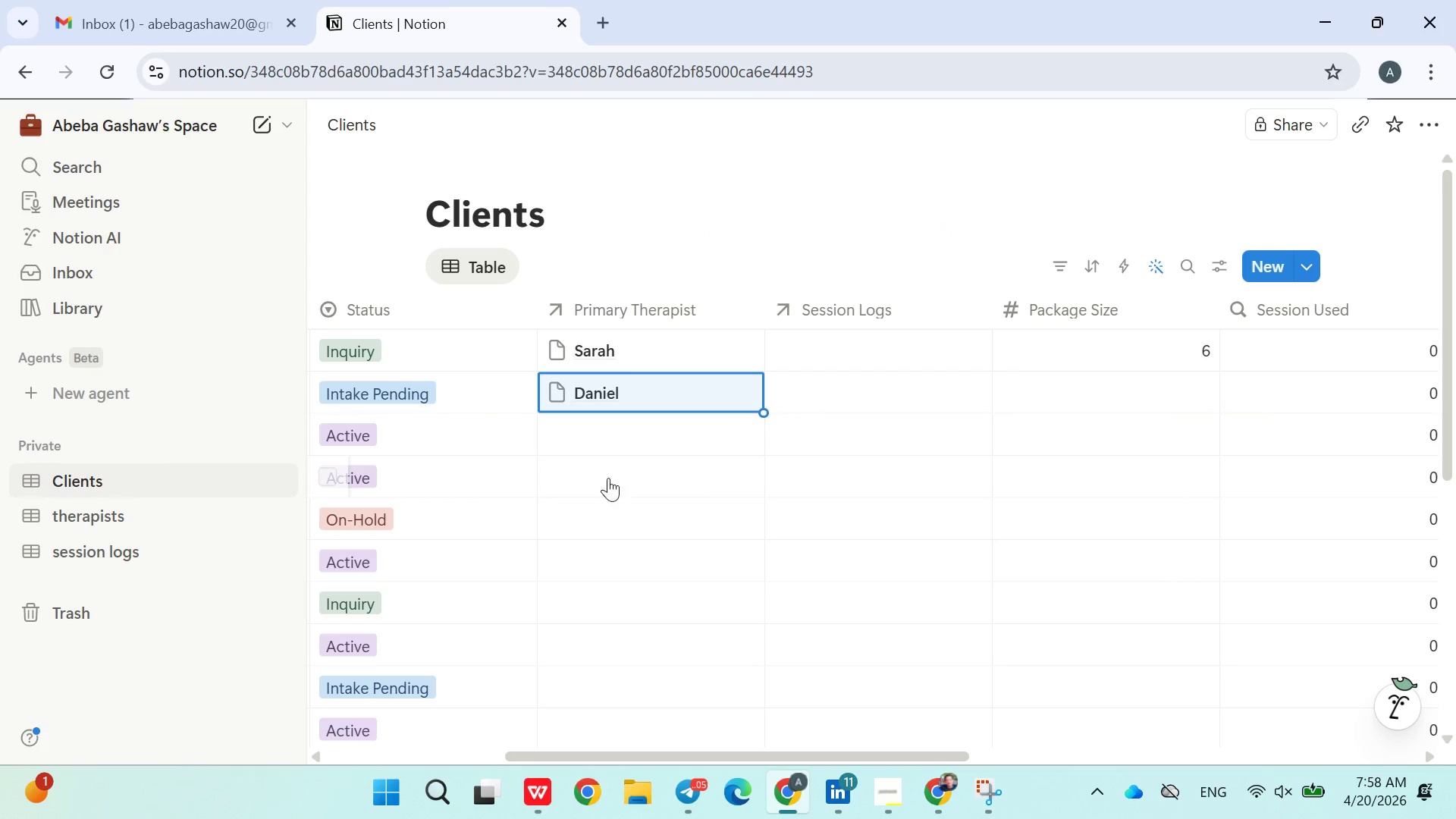 
left_click([592, 444])
 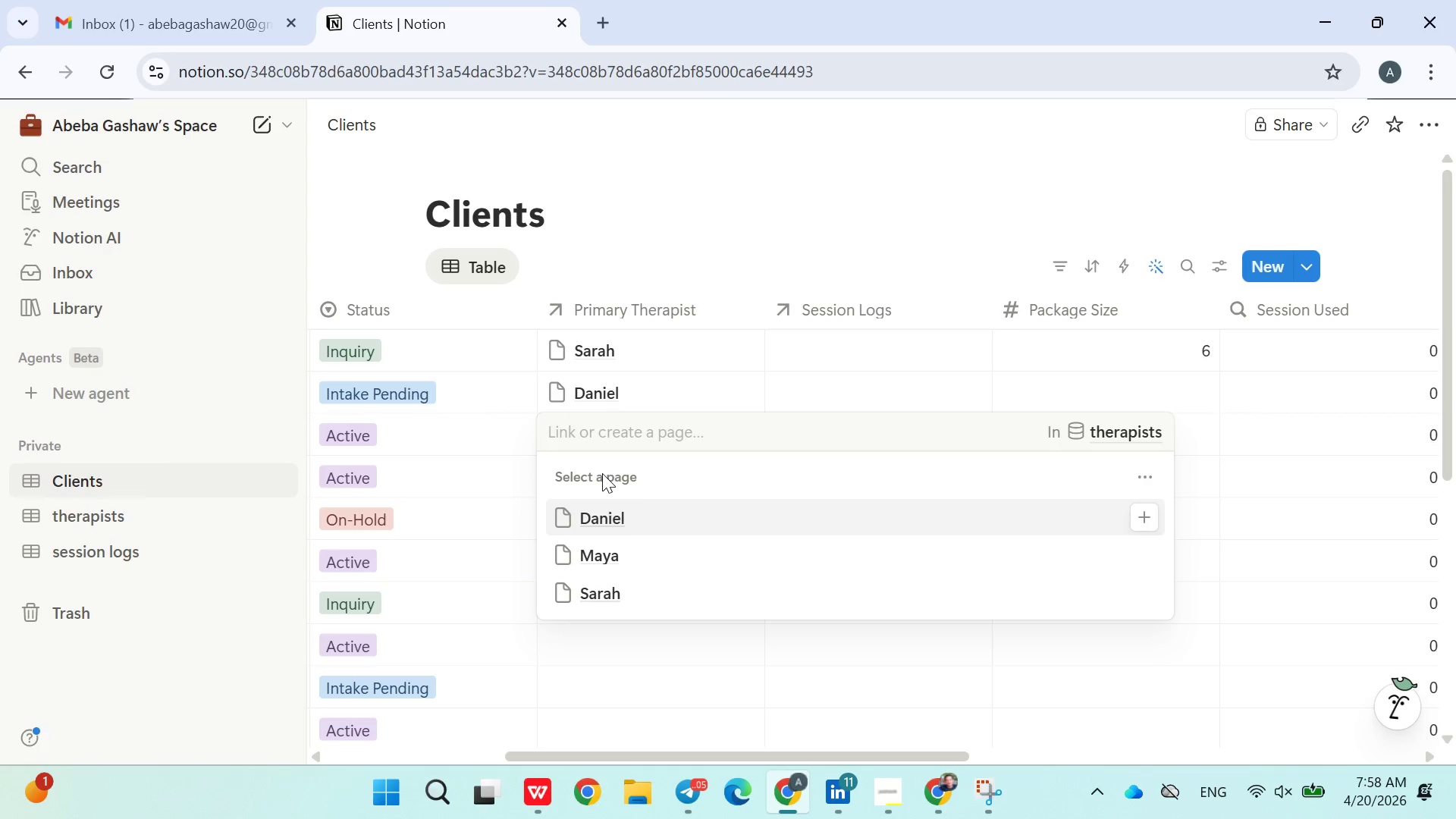 
left_click([609, 548])
 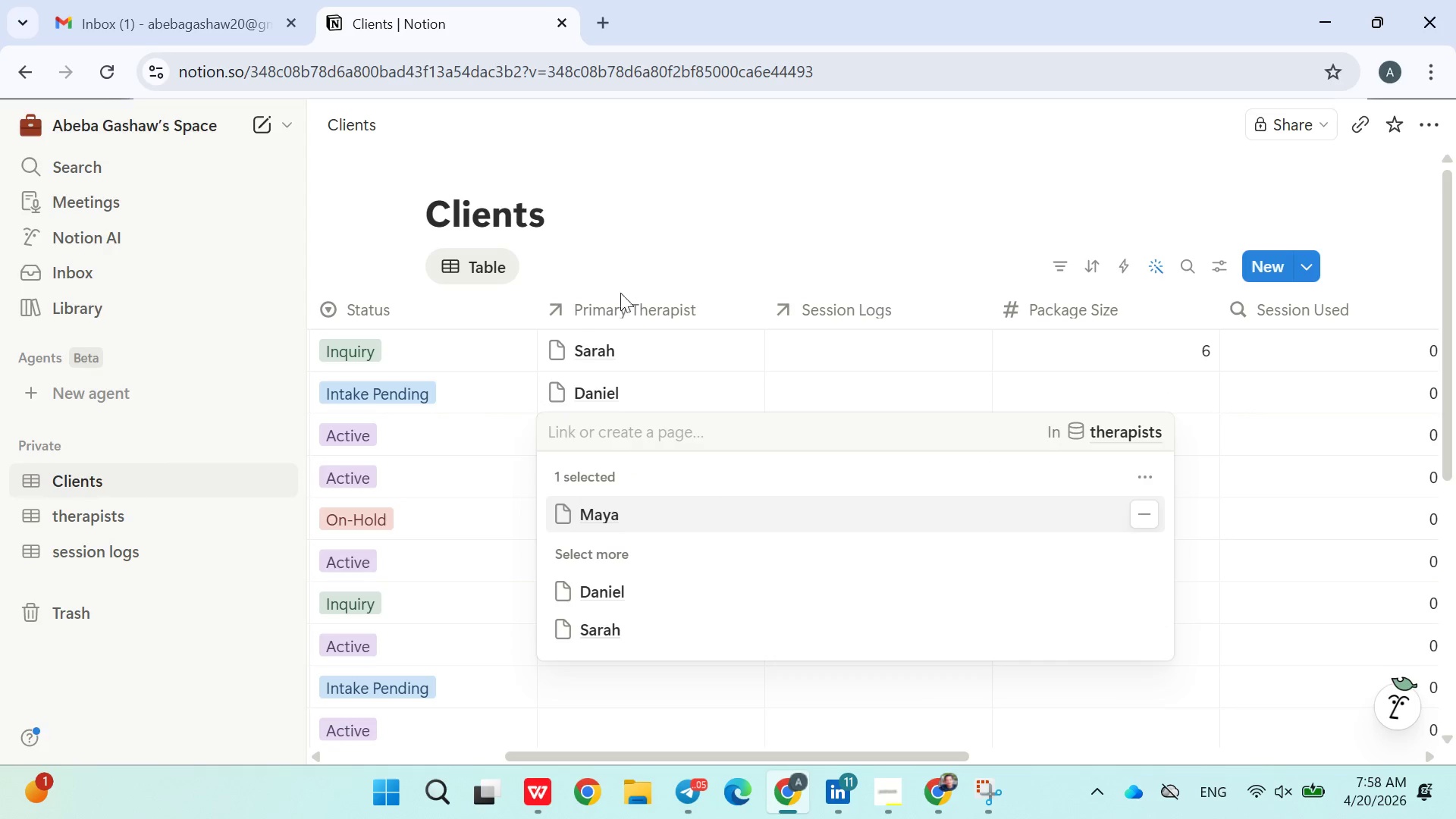 
left_click([699, 248])
 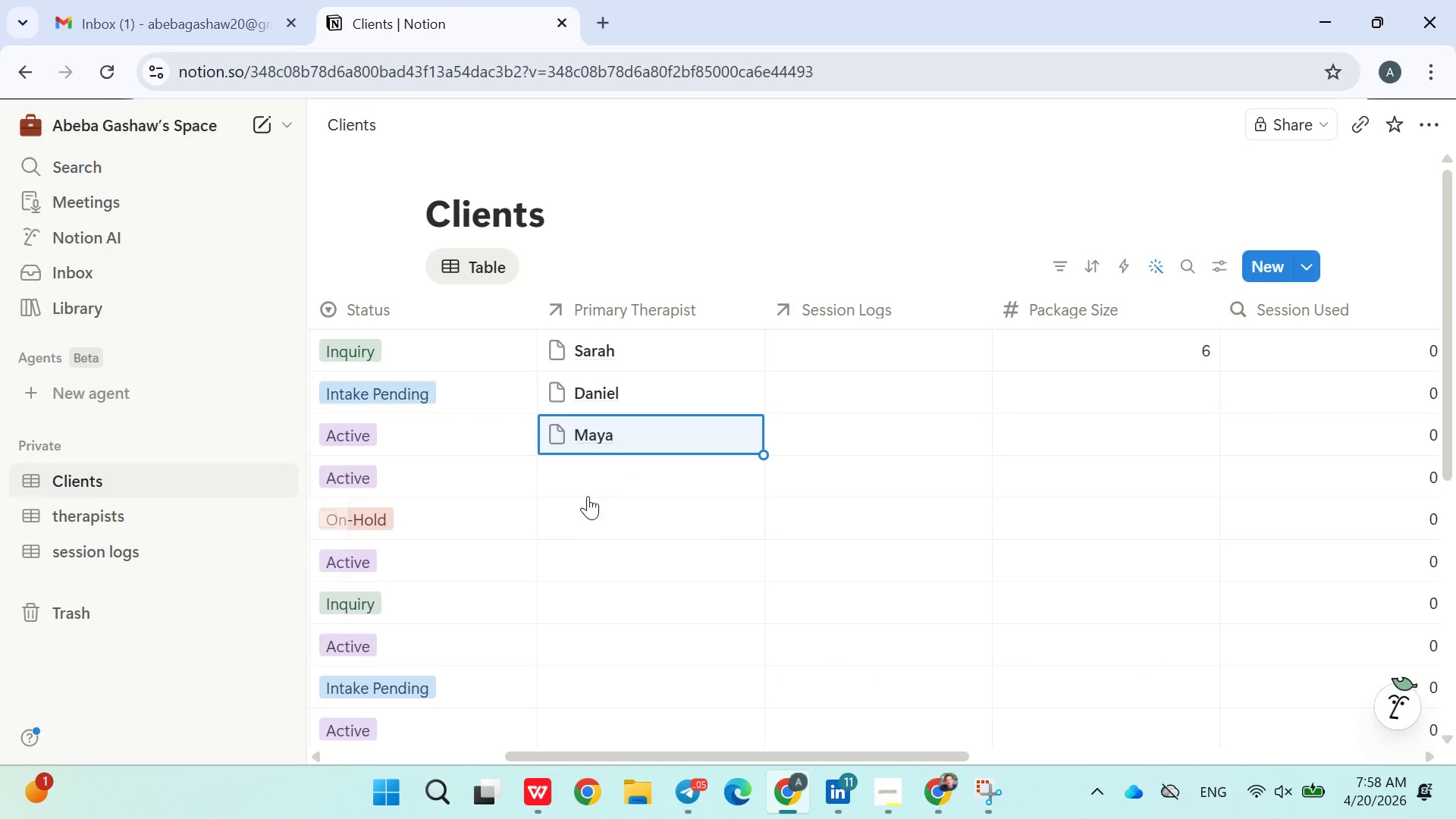 
left_click([593, 480])
 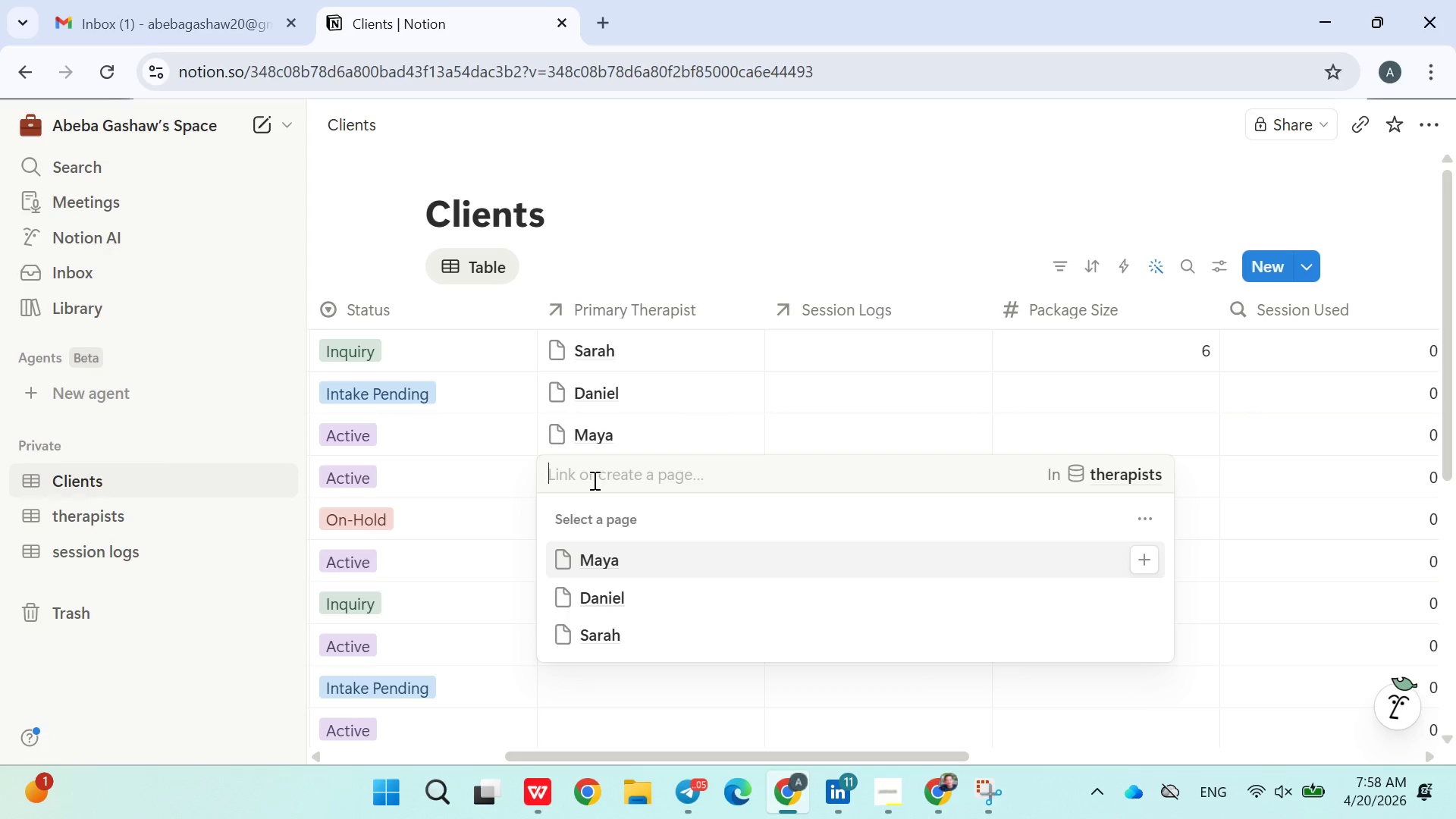 
wait(5.92)
 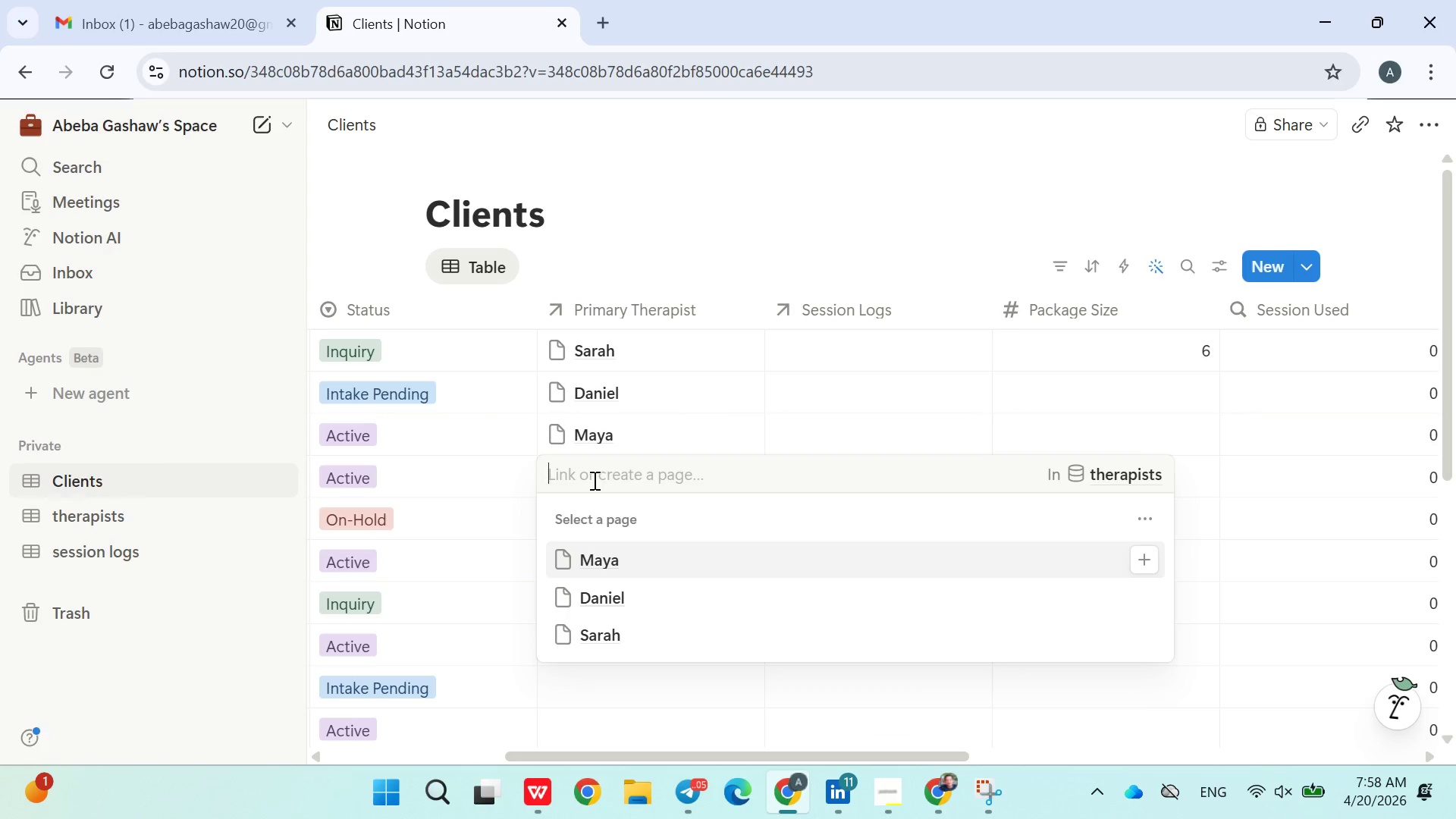 
left_click([607, 598])
 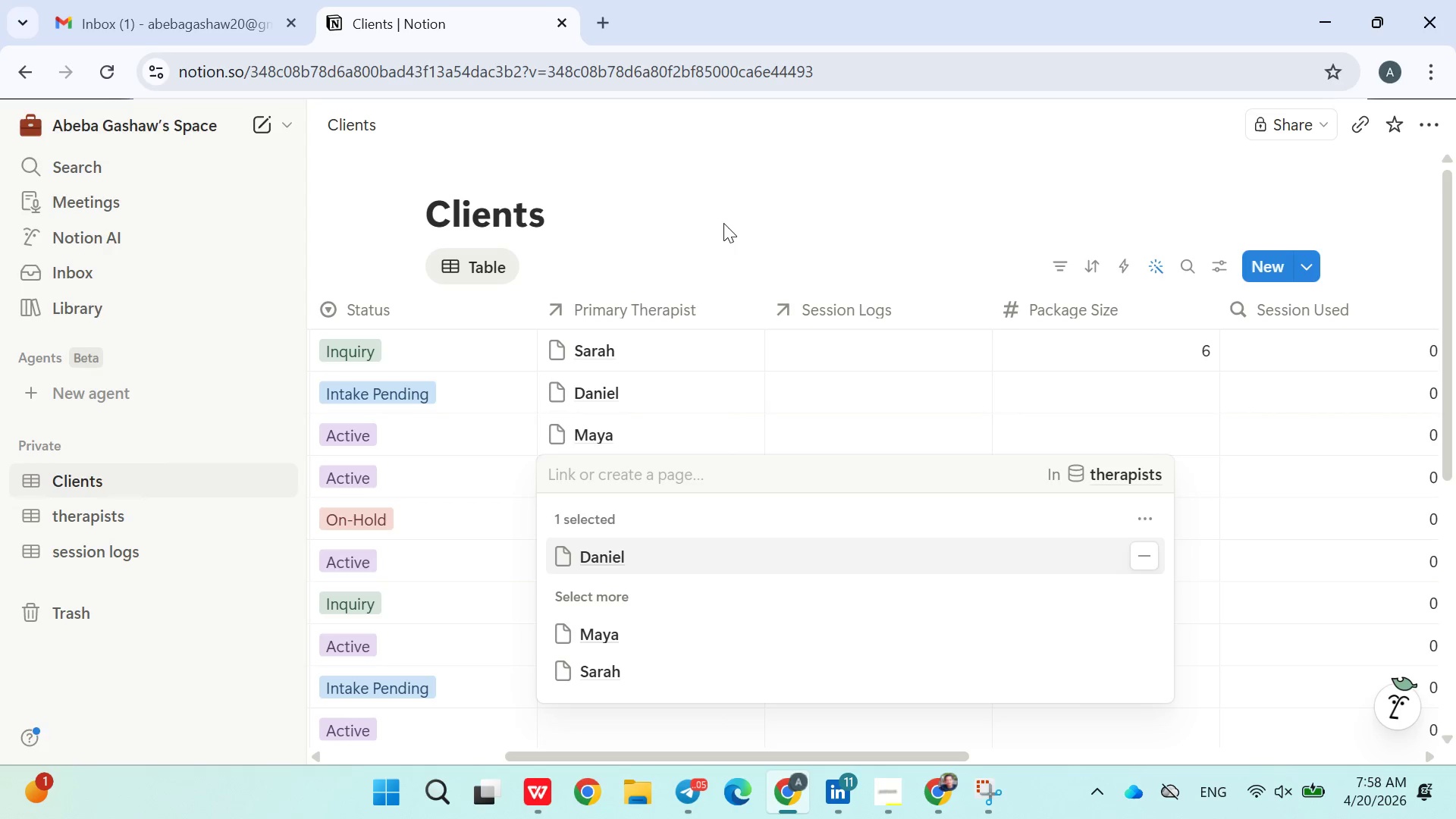 
left_click([723, 223])
 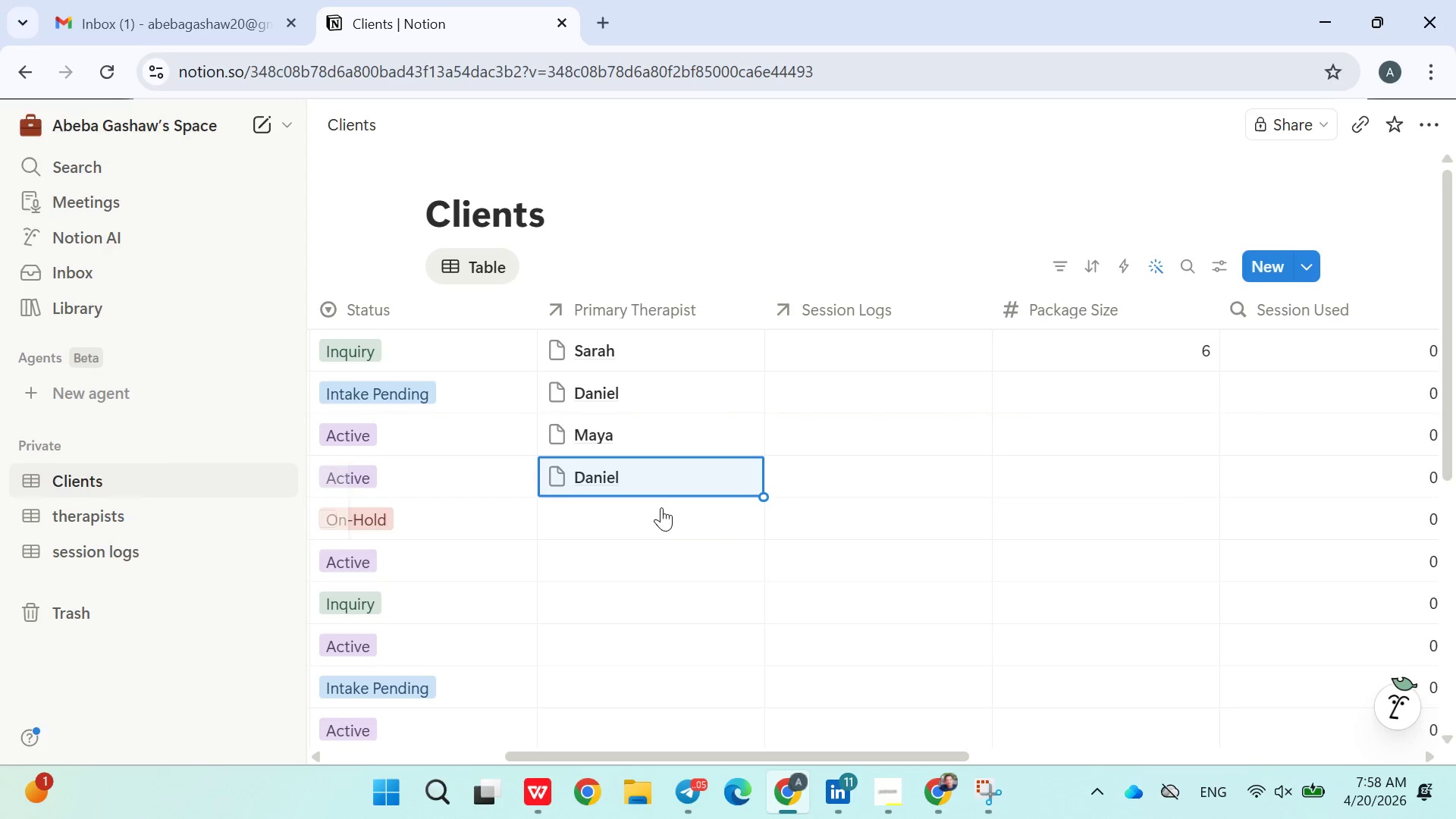 
left_click([654, 522])
 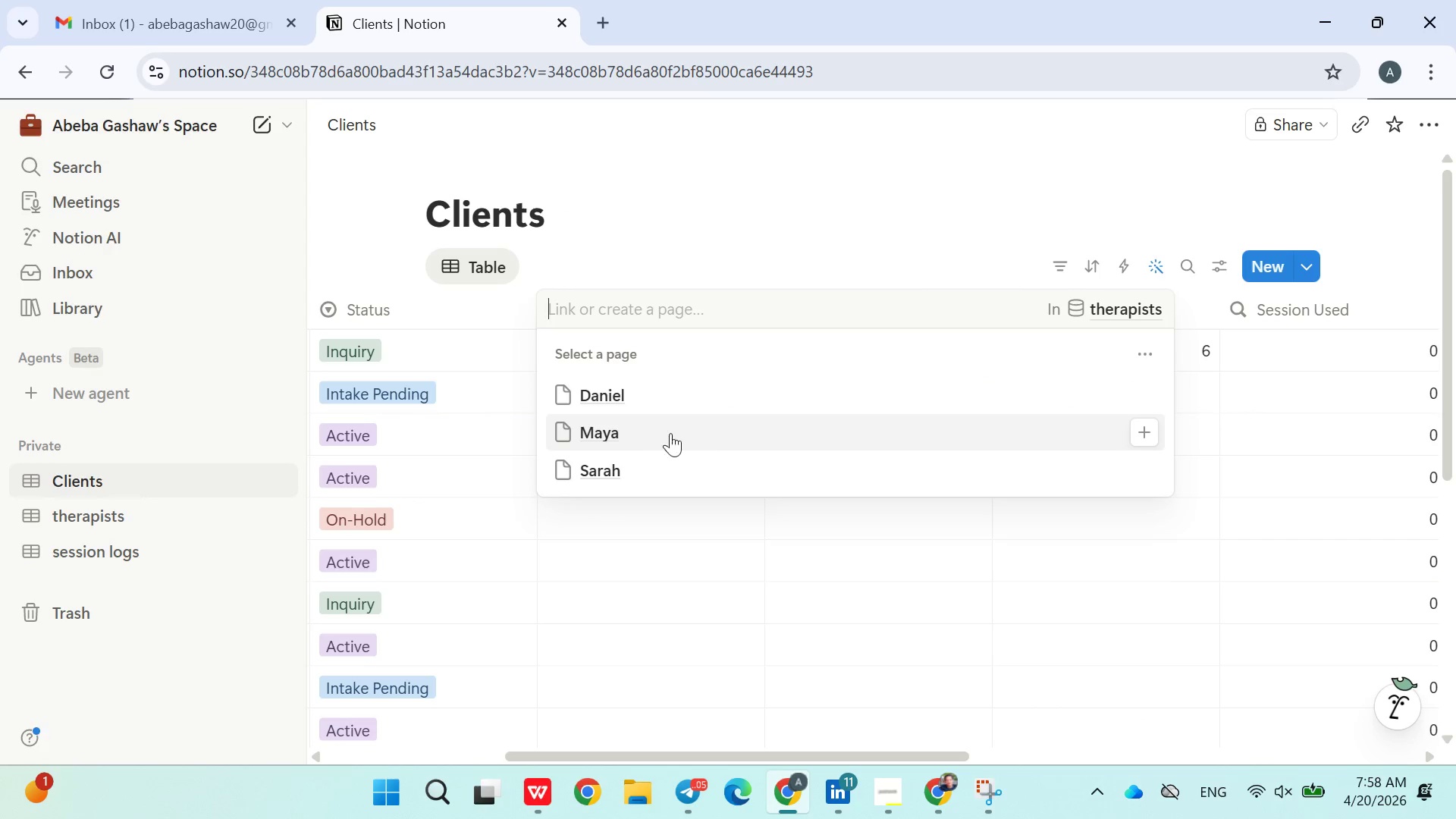 
left_click([650, 403])
 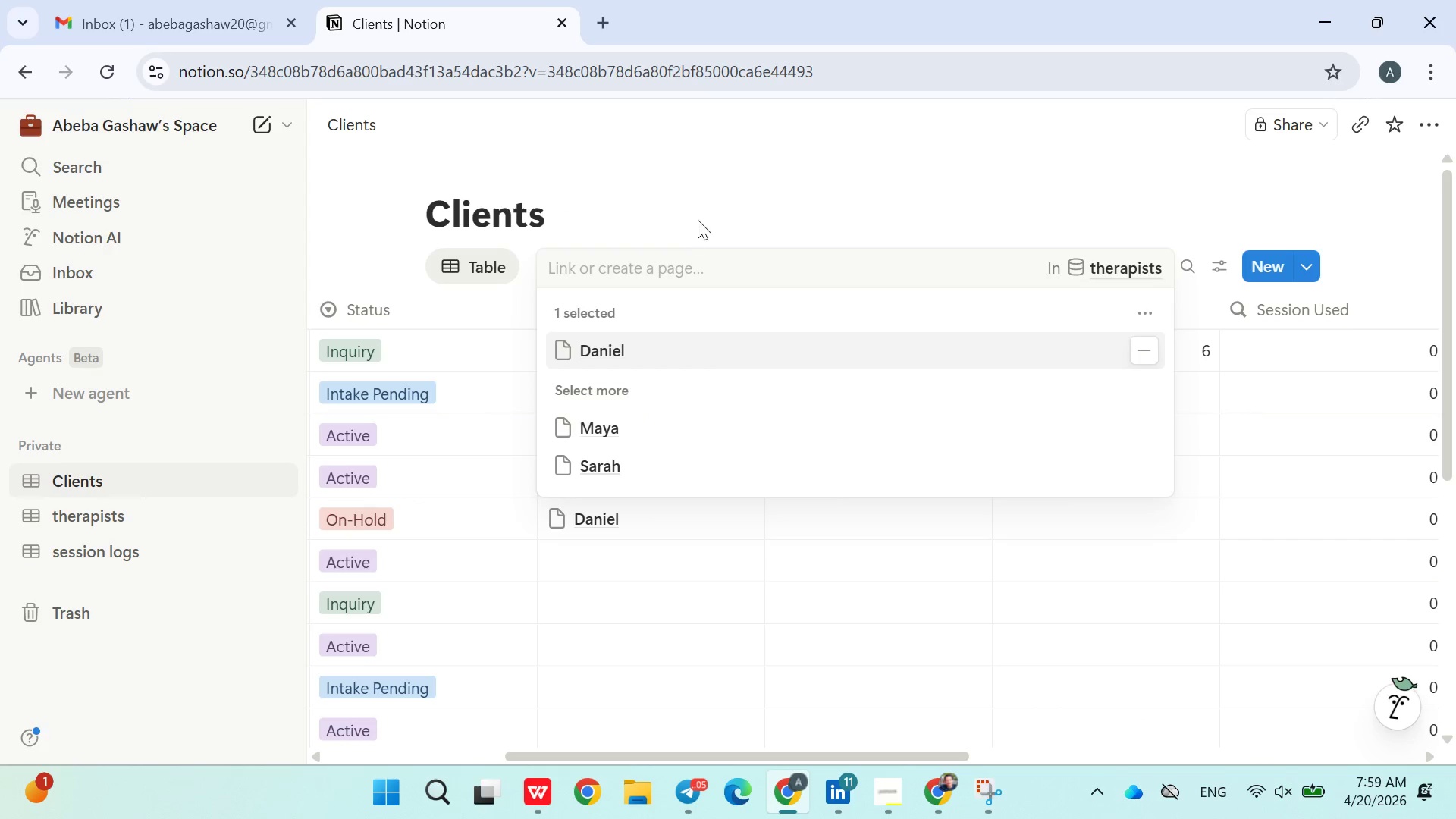 
left_click([701, 217])
 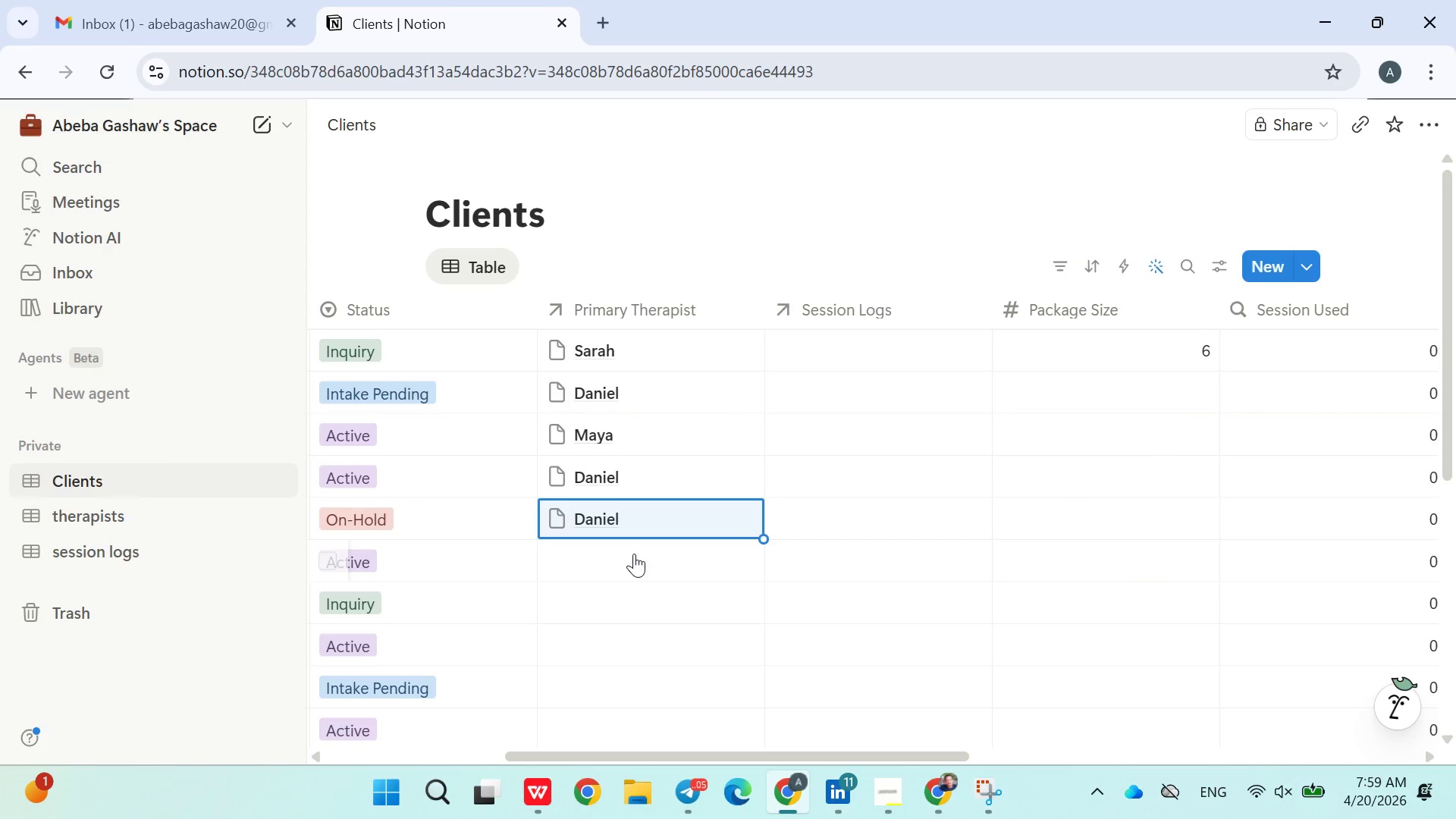 
left_click([634, 554])
 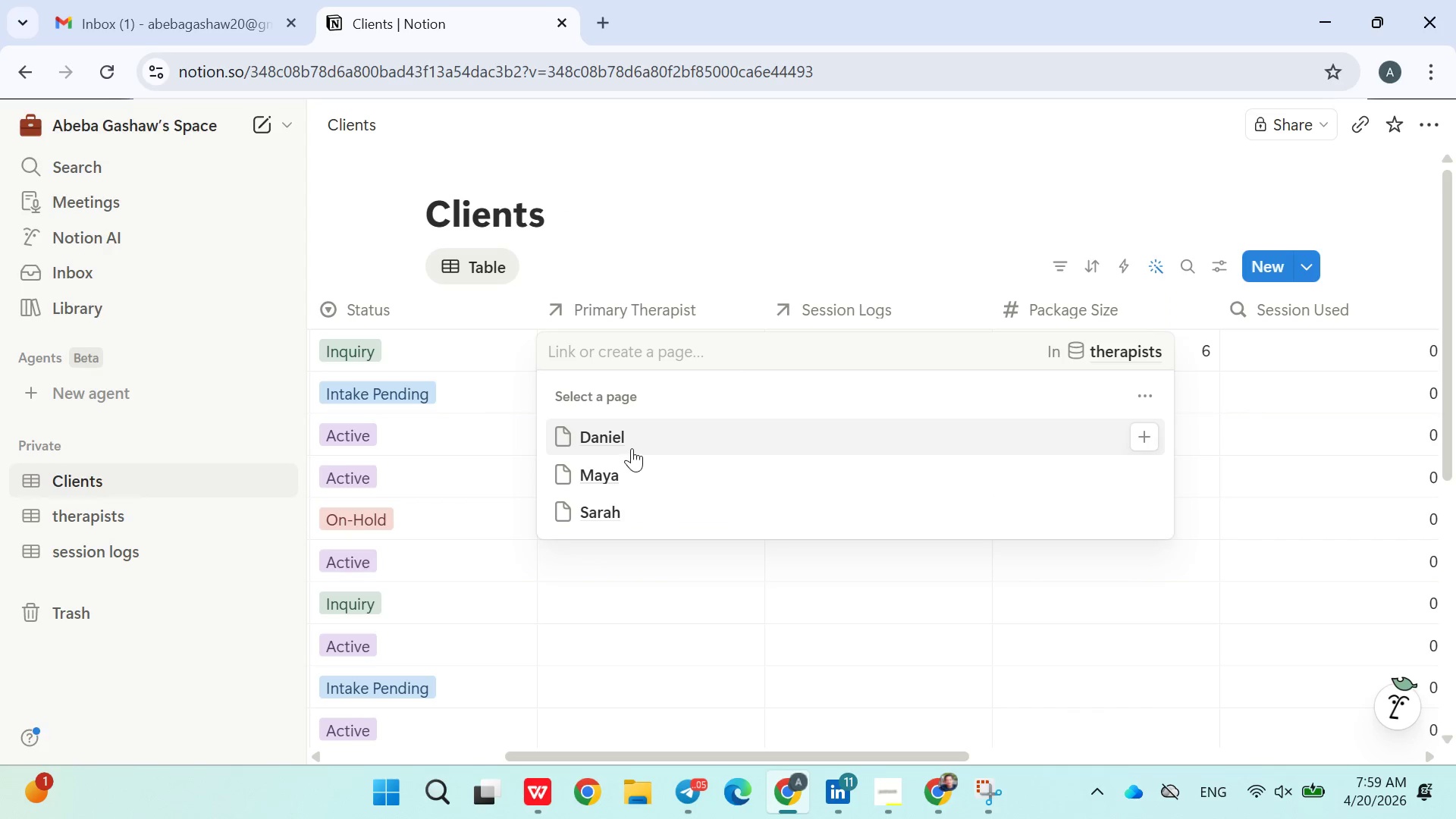 
left_click([620, 469])
 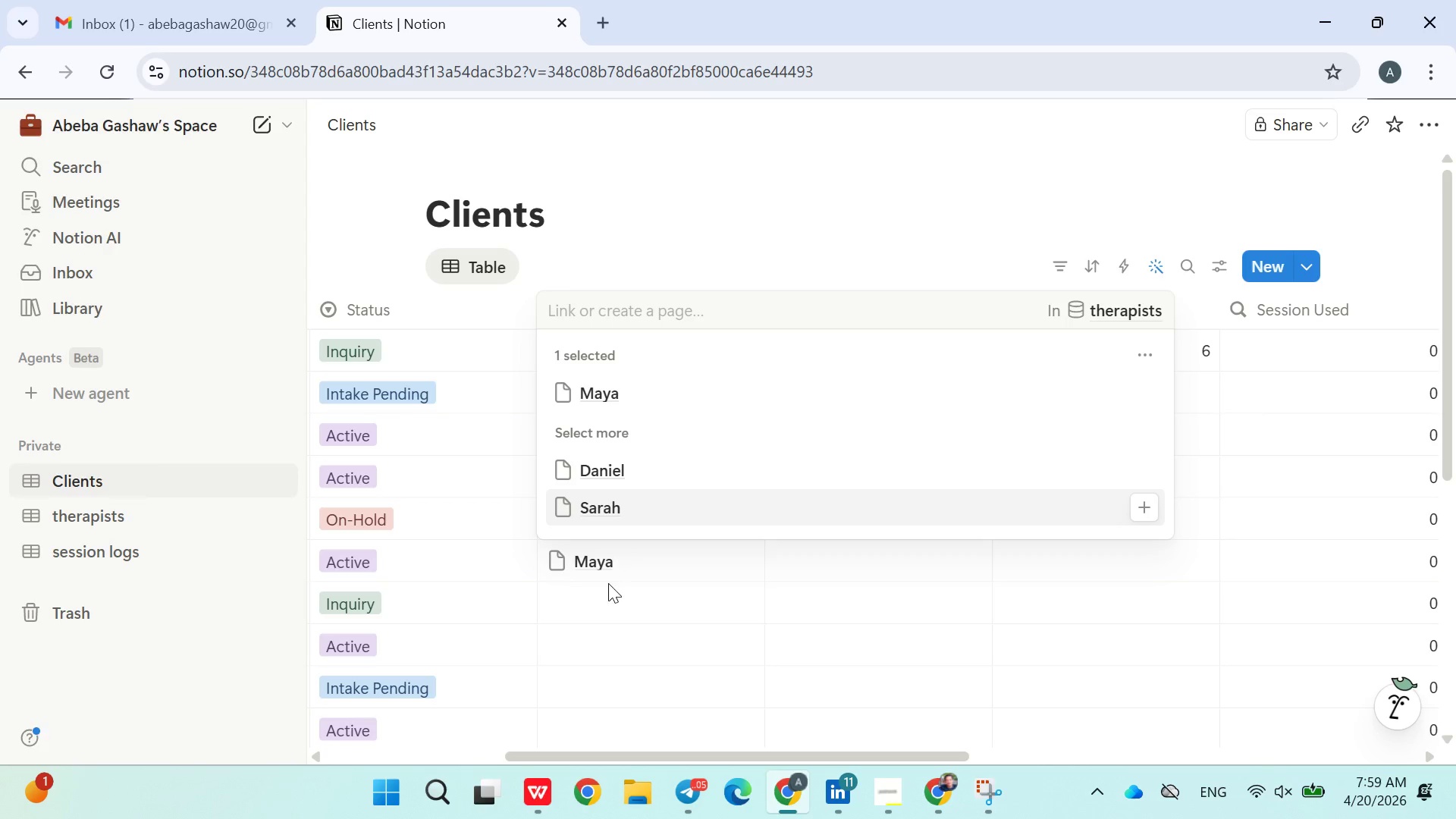 
left_click([607, 587])
 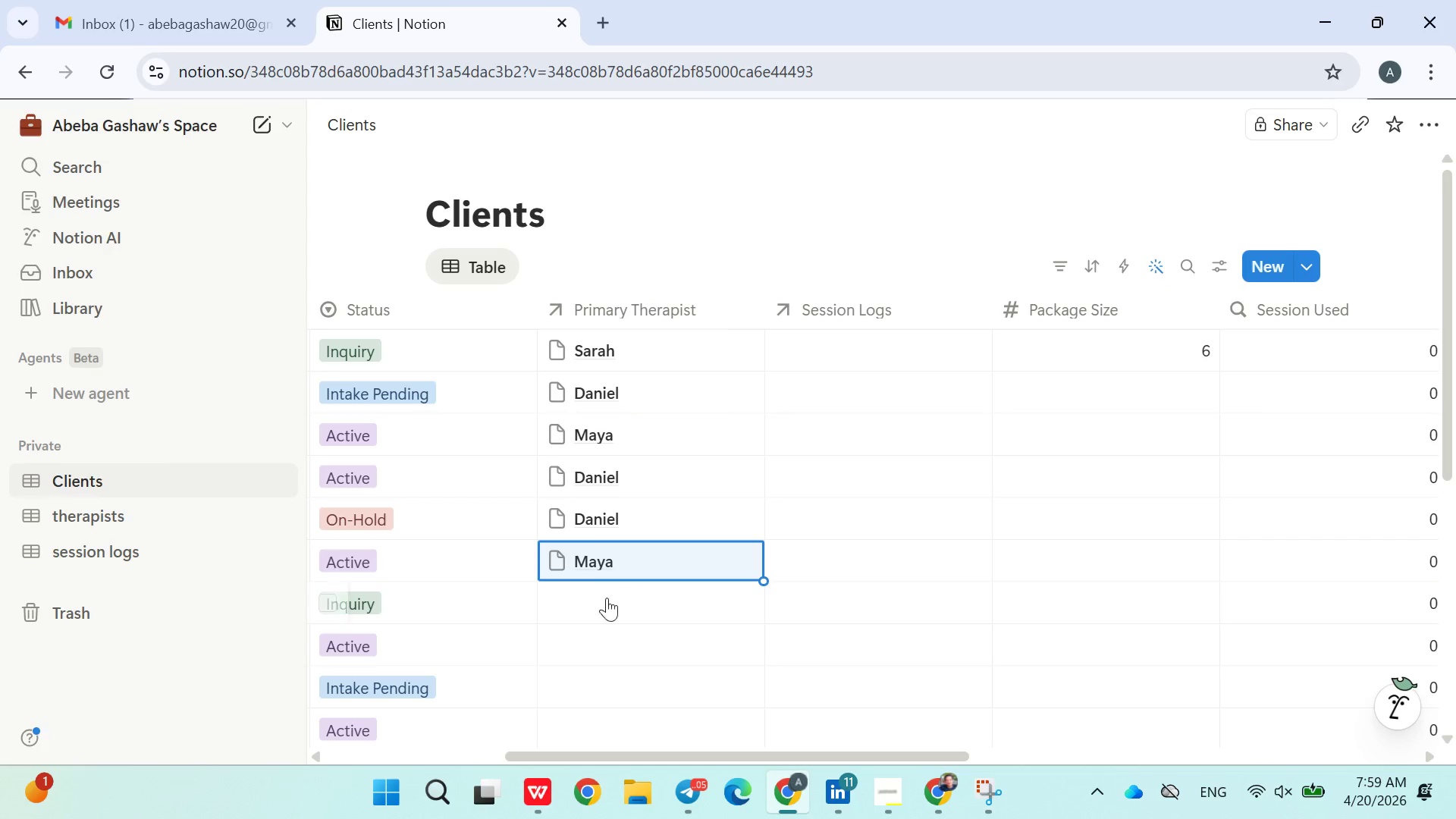 
left_click([607, 604])
 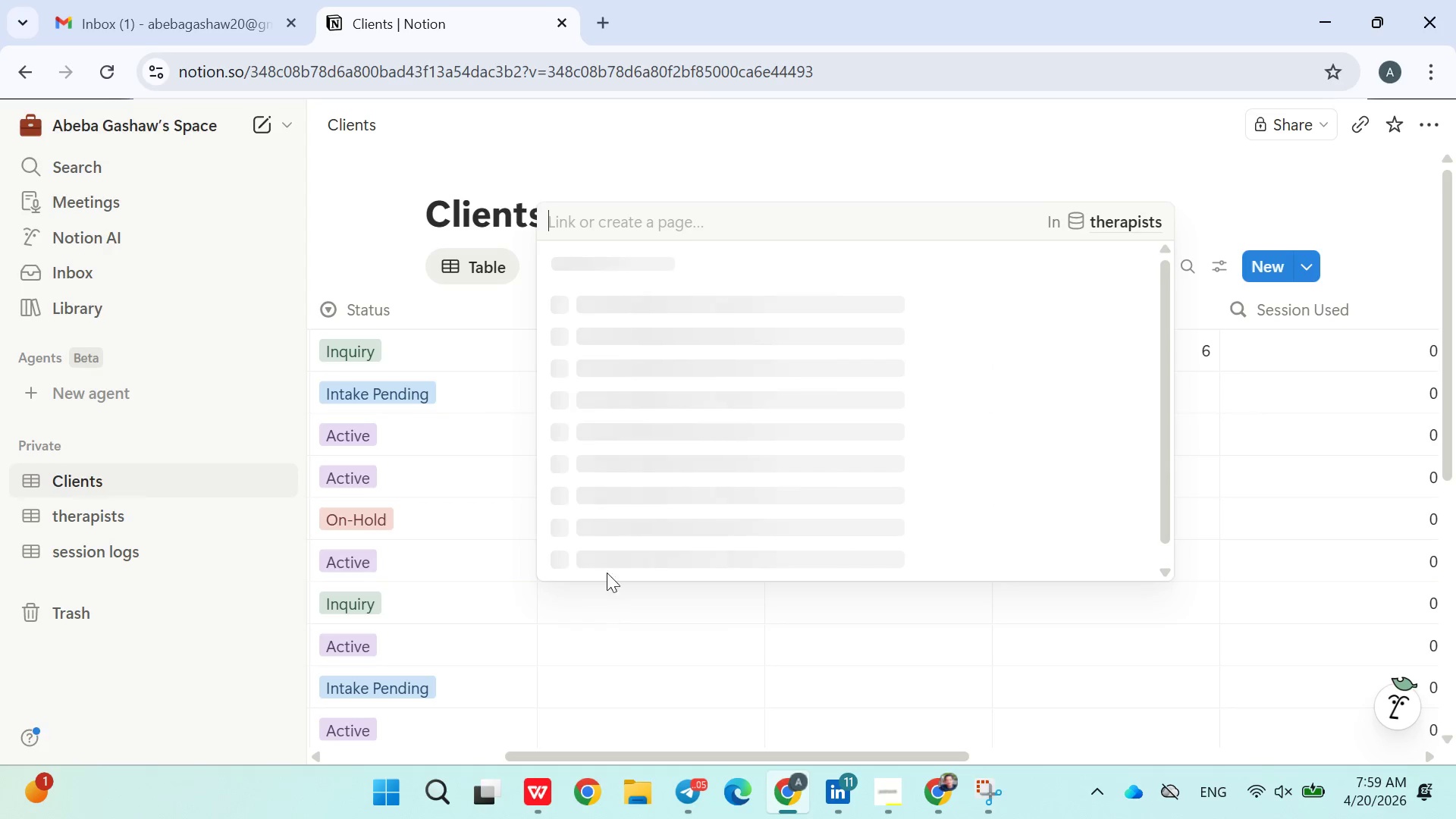 
mouse_move([609, 473])
 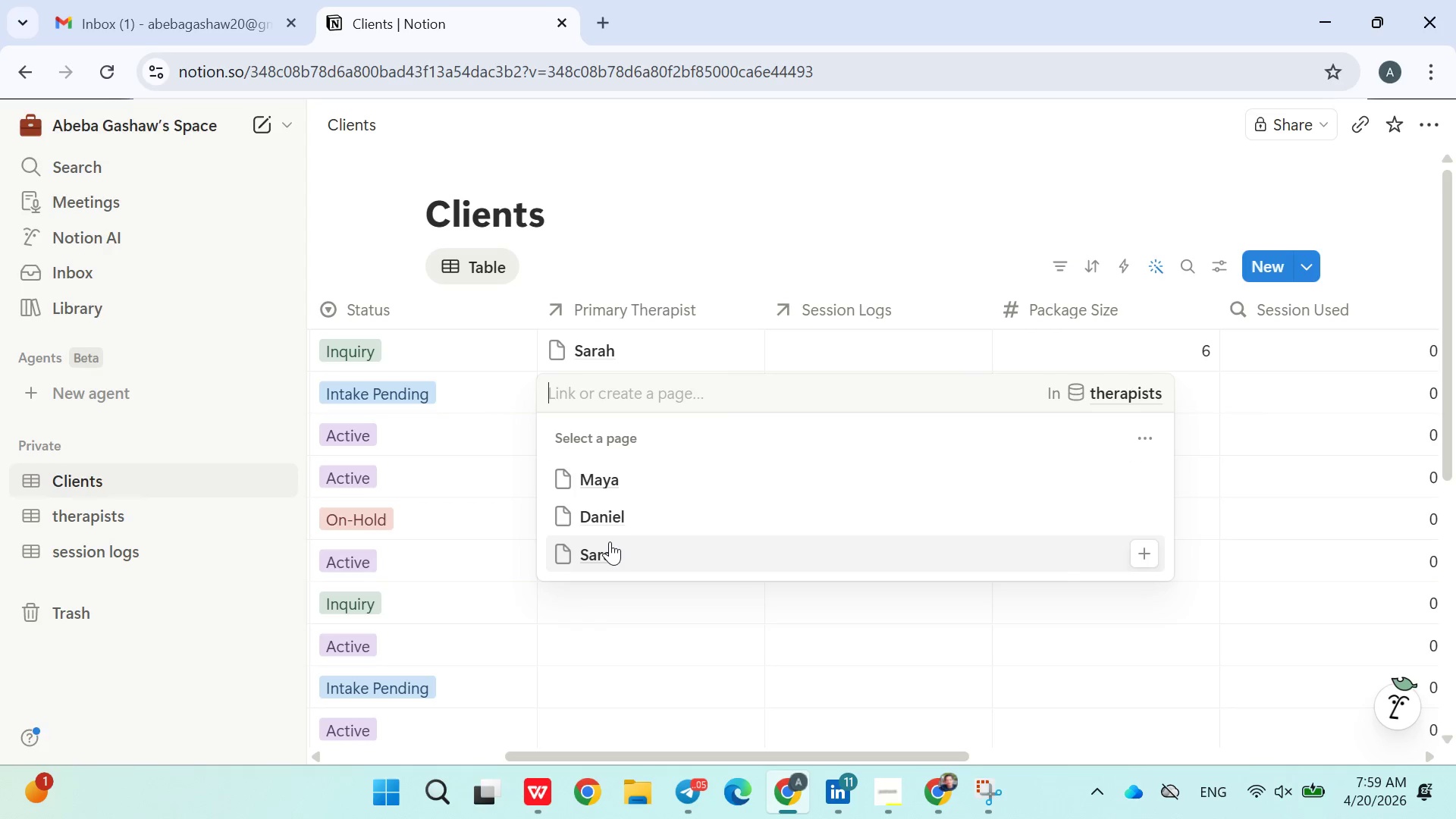 
left_click([610, 541])
 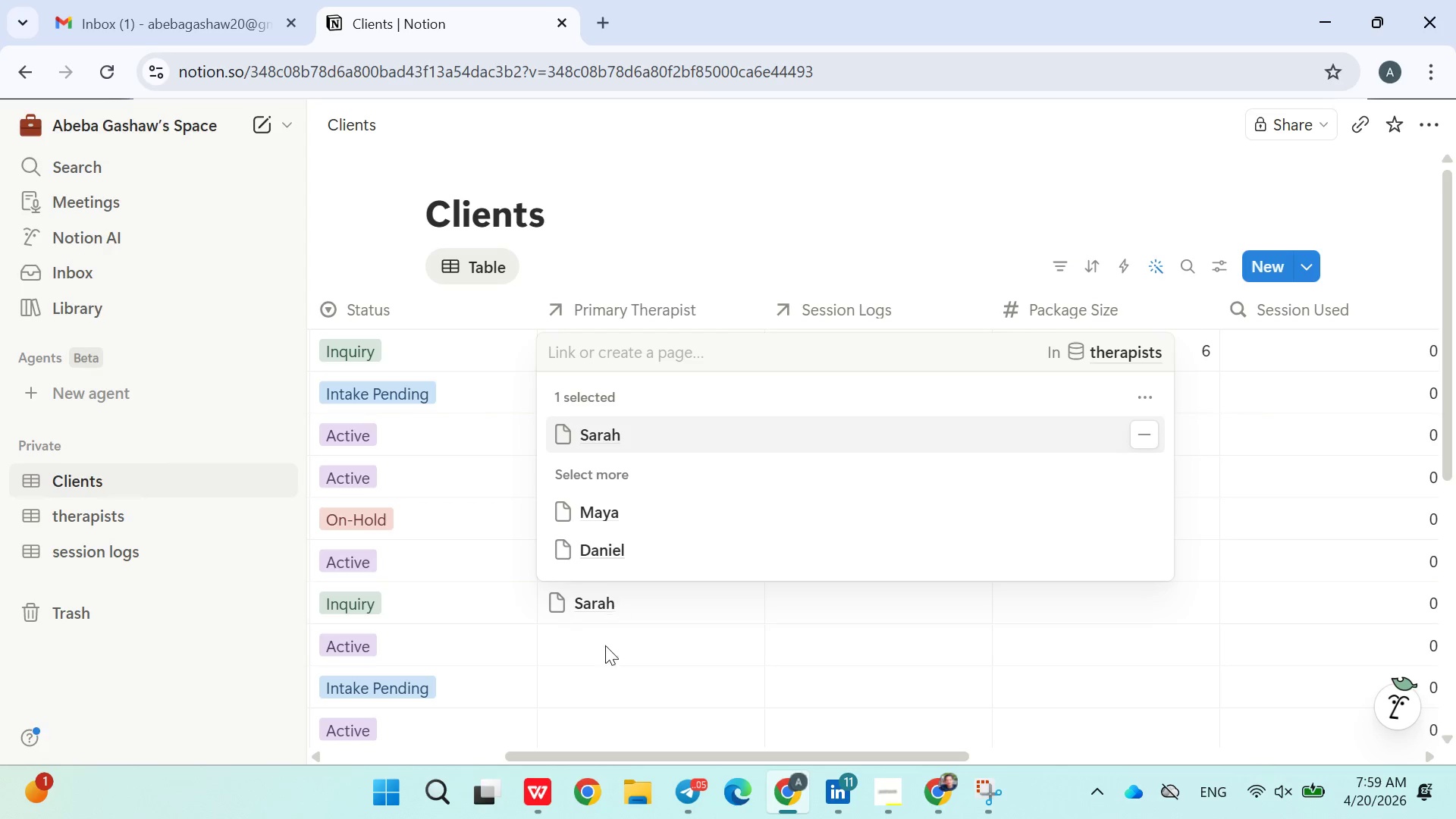 
left_click([605, 651])
 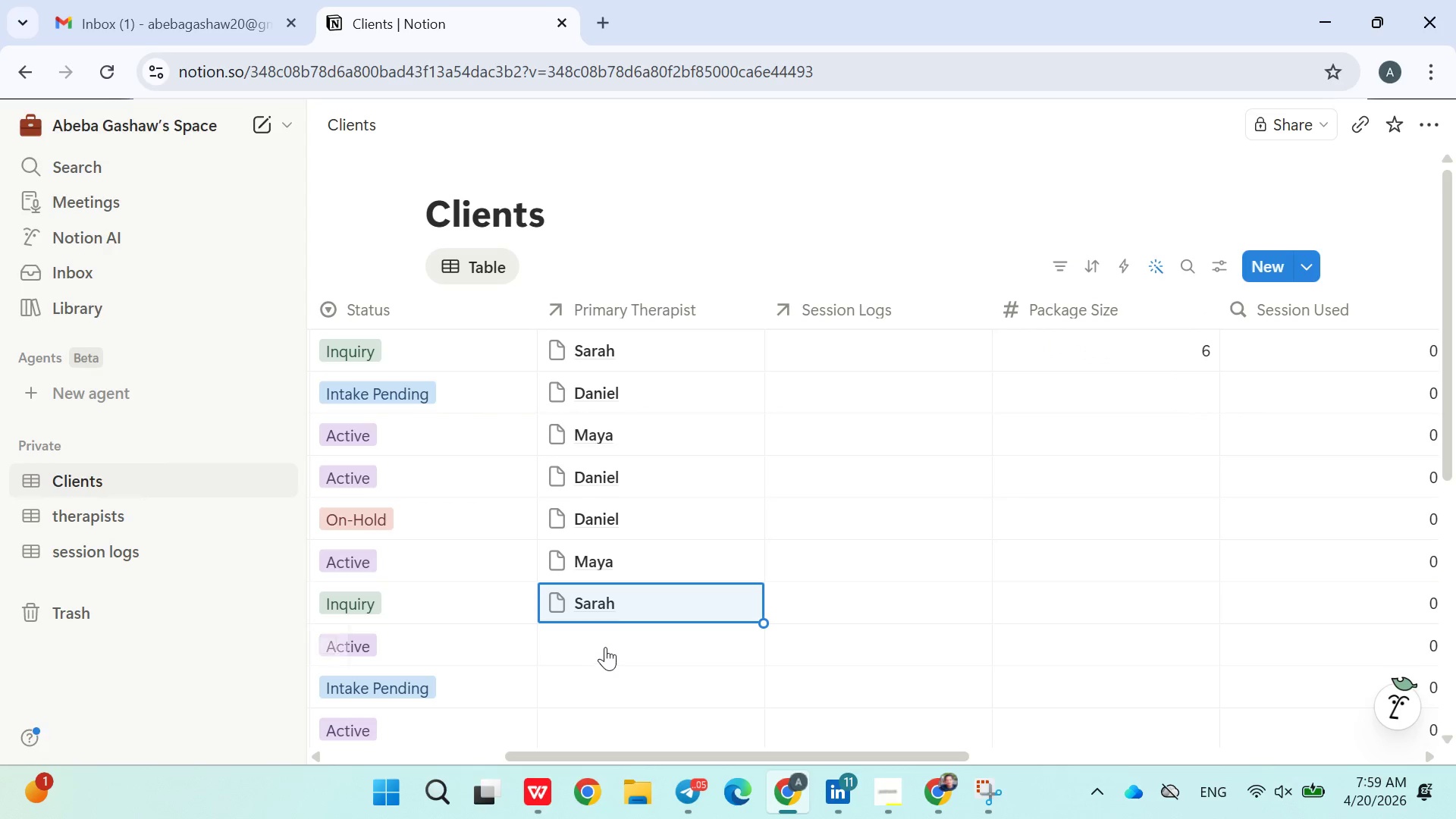 
left_click([605, 645])
 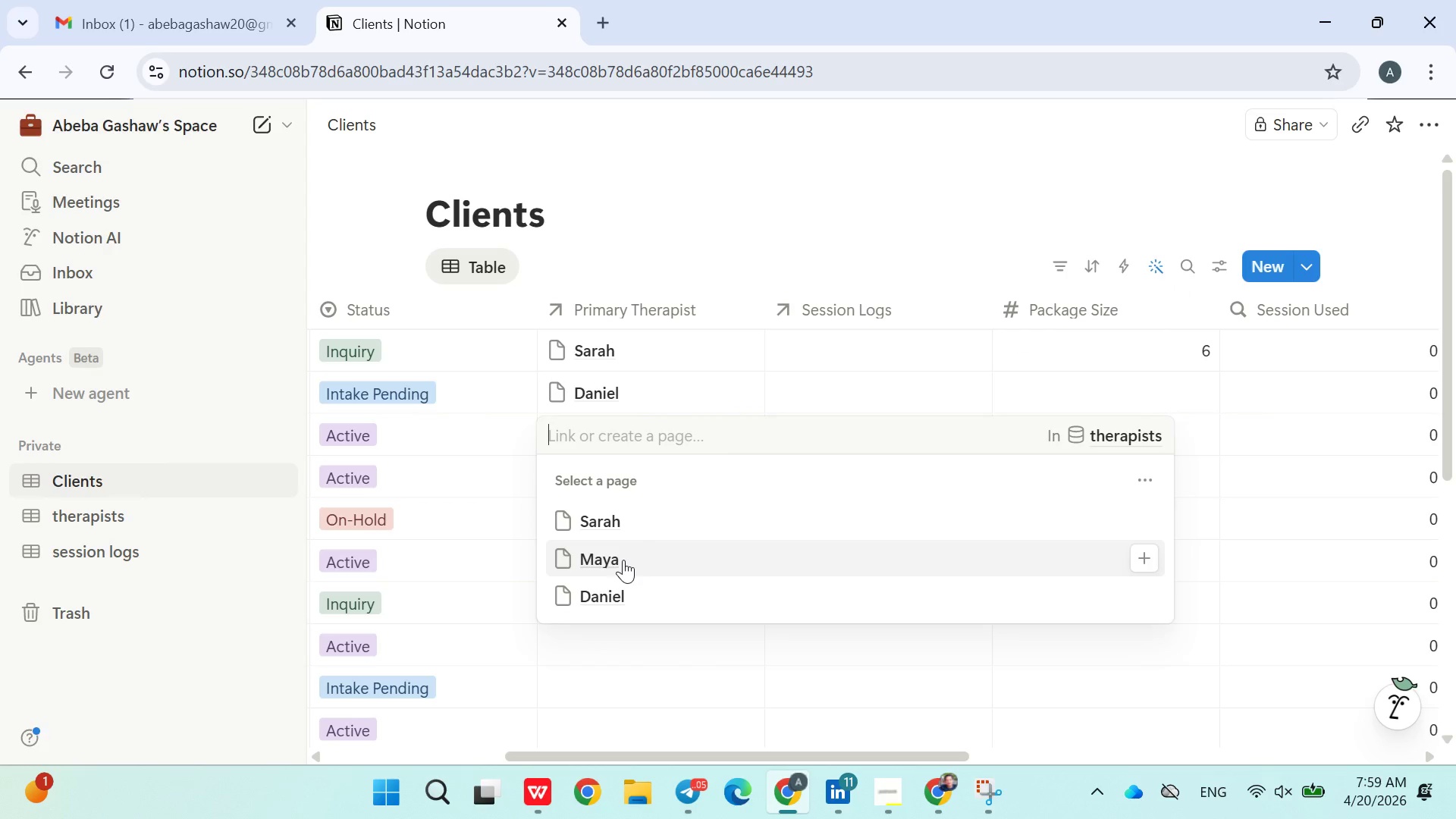 
left_click([617, 586])
 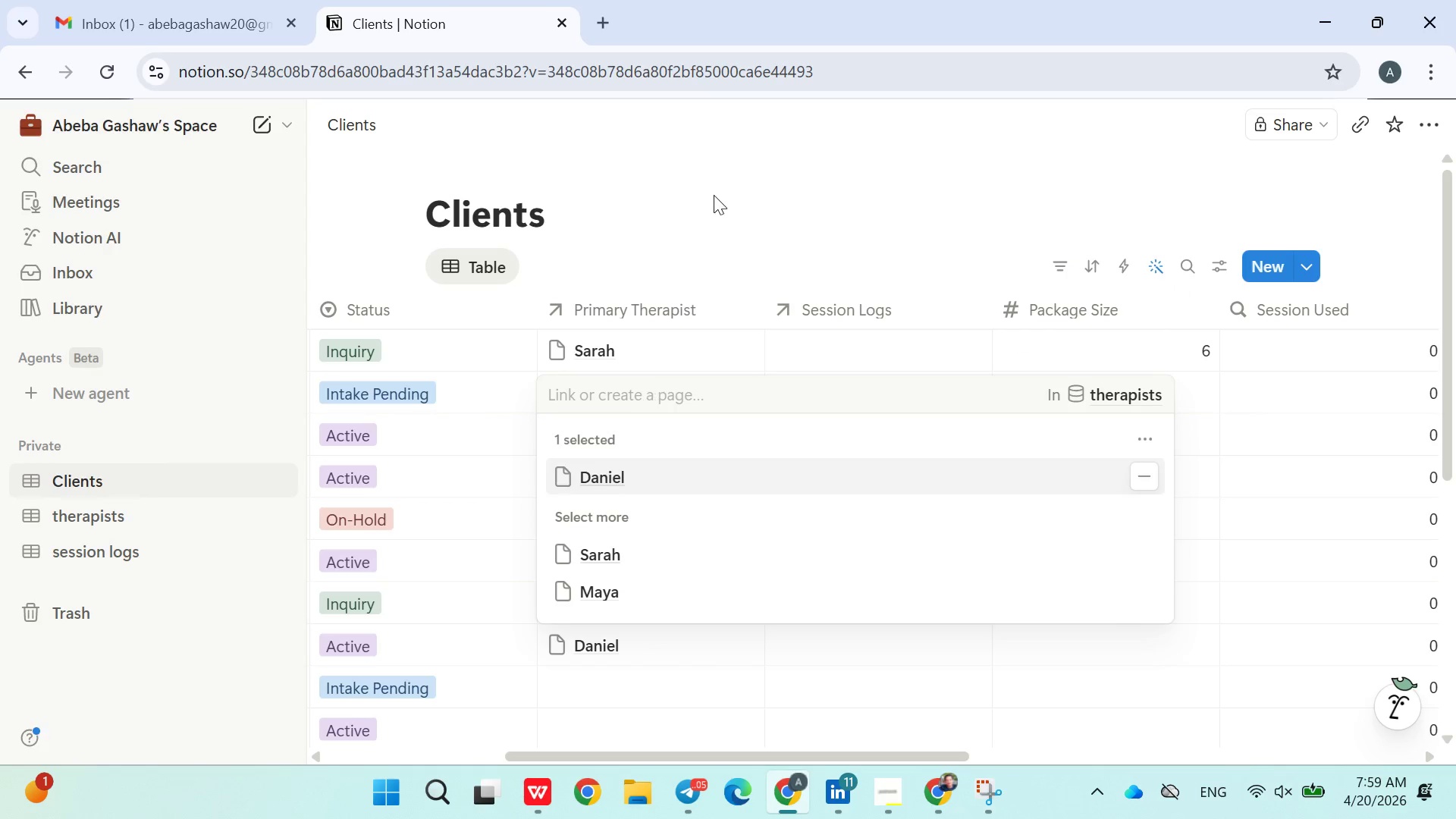 
left_click([716, 192])
 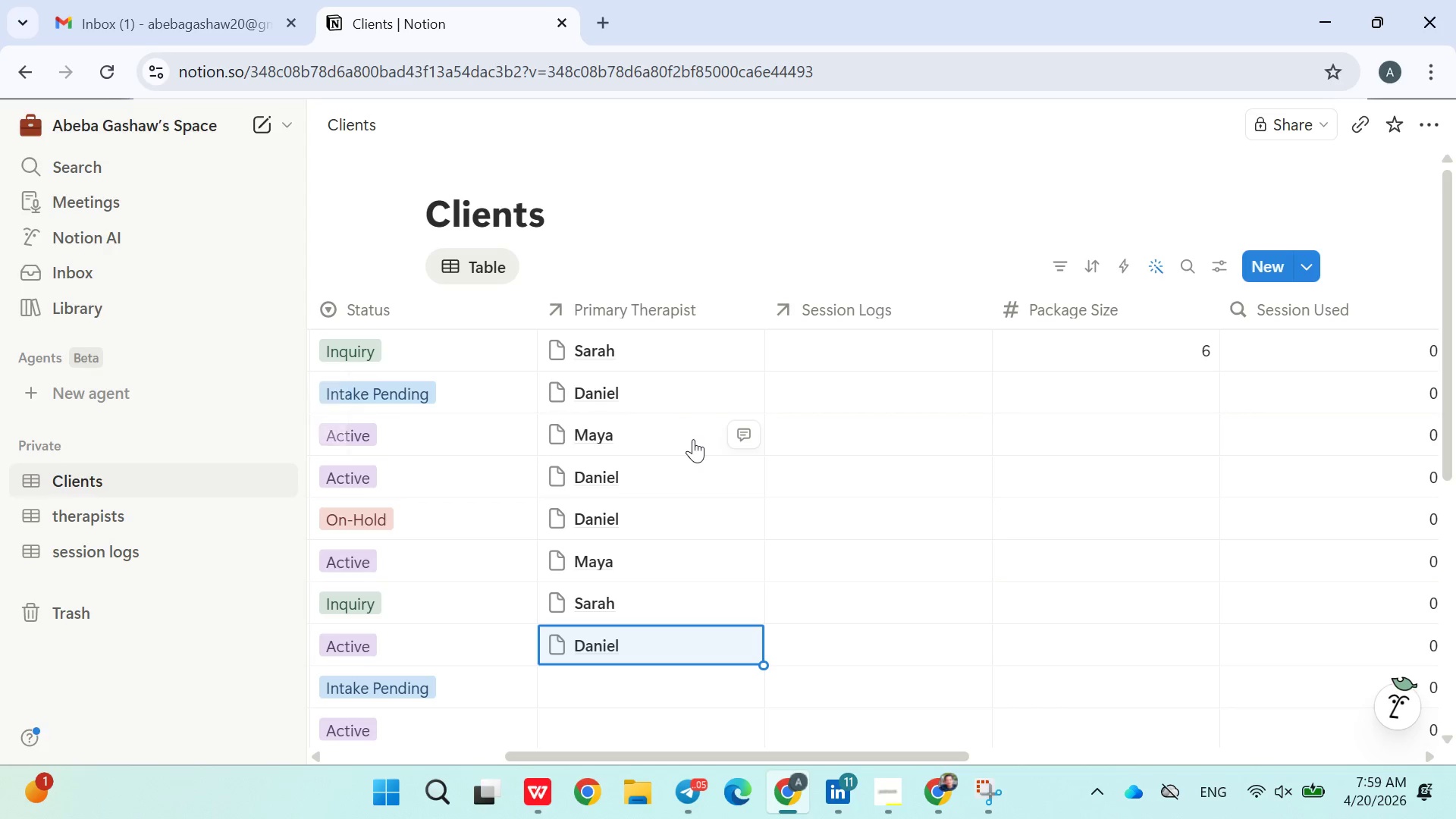 
left_click([594, 353])
 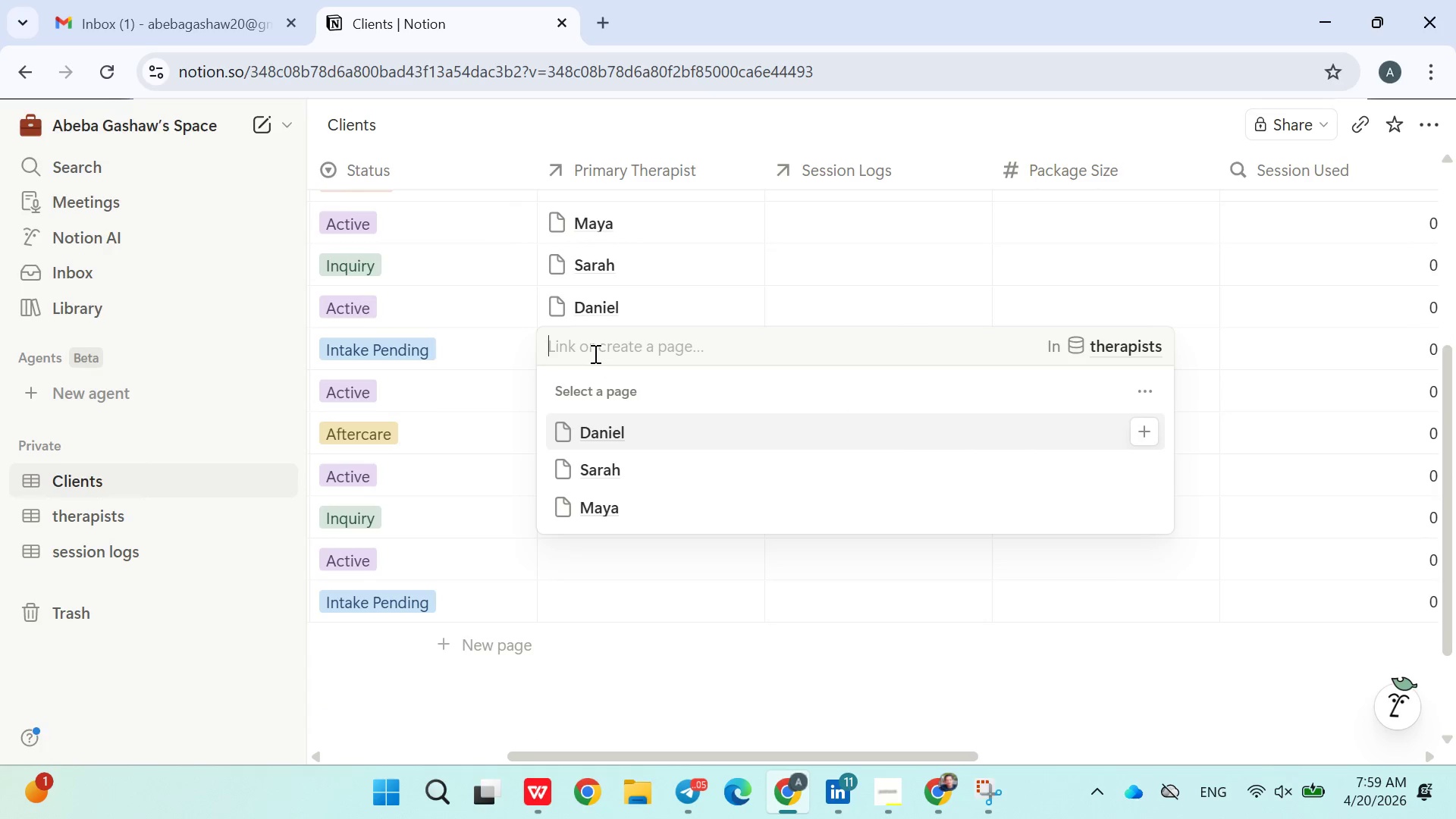 
left_click([504, 345])
 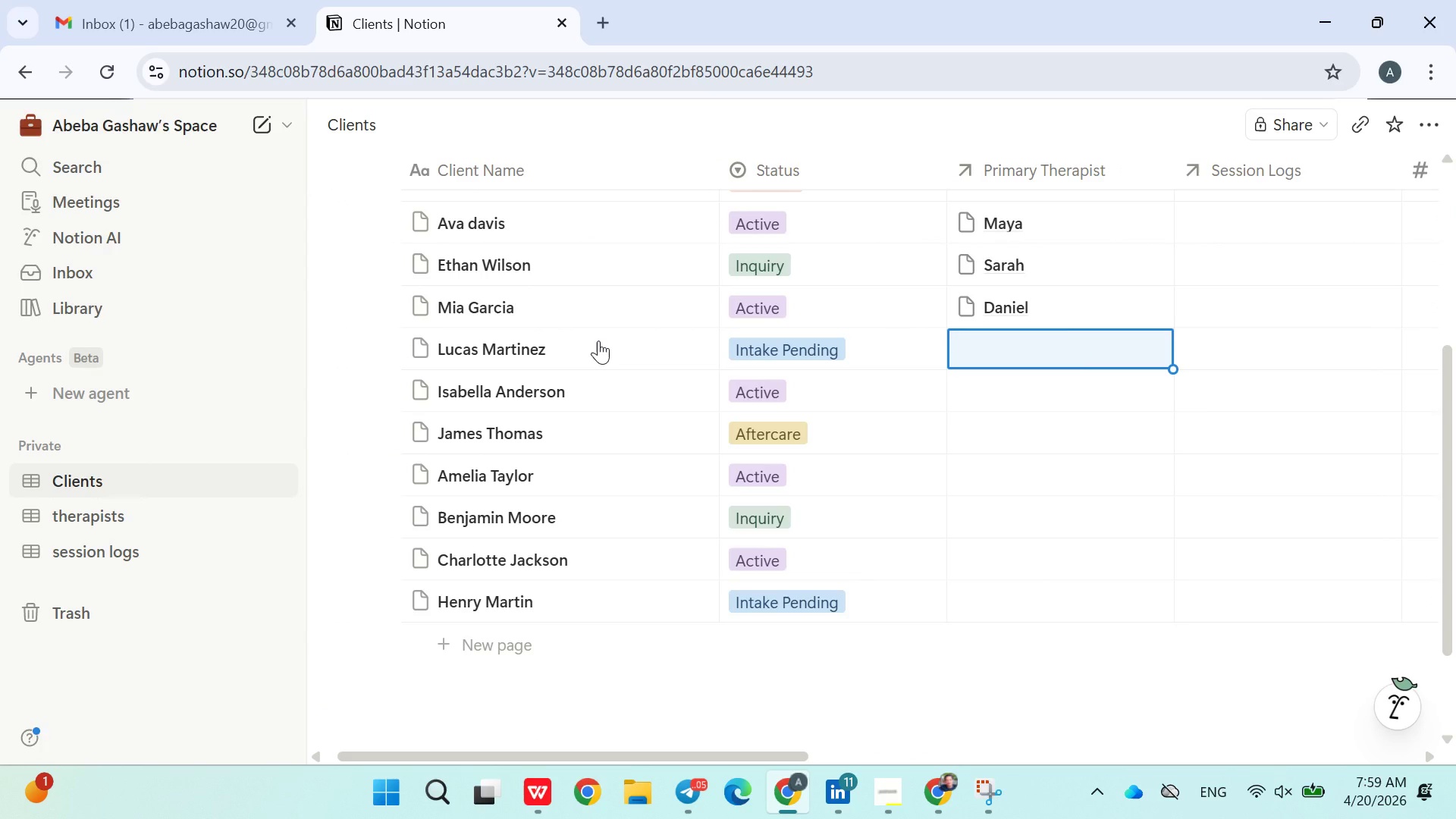 
wait(8.55)
 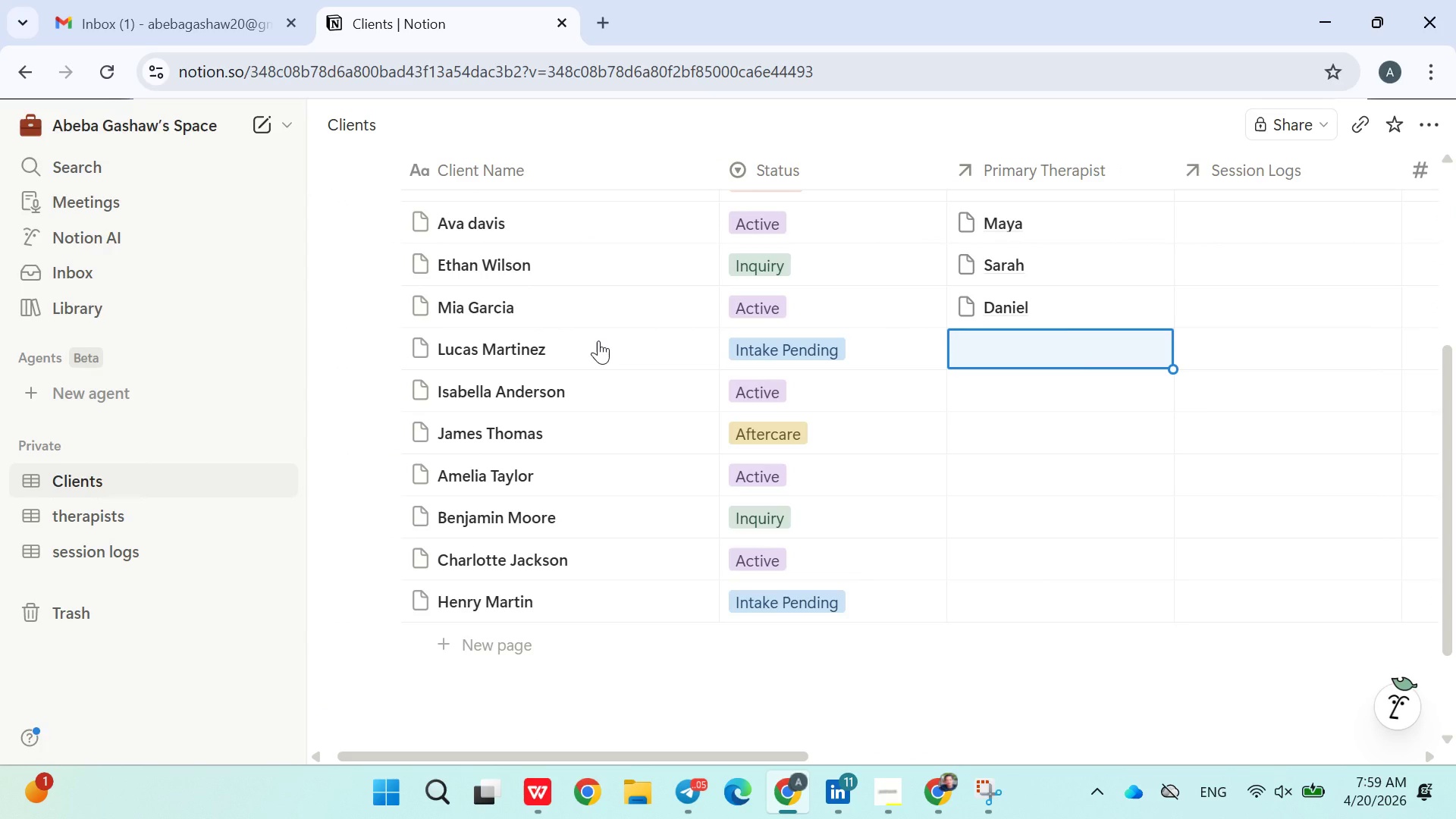 
left_click([979, 356])
 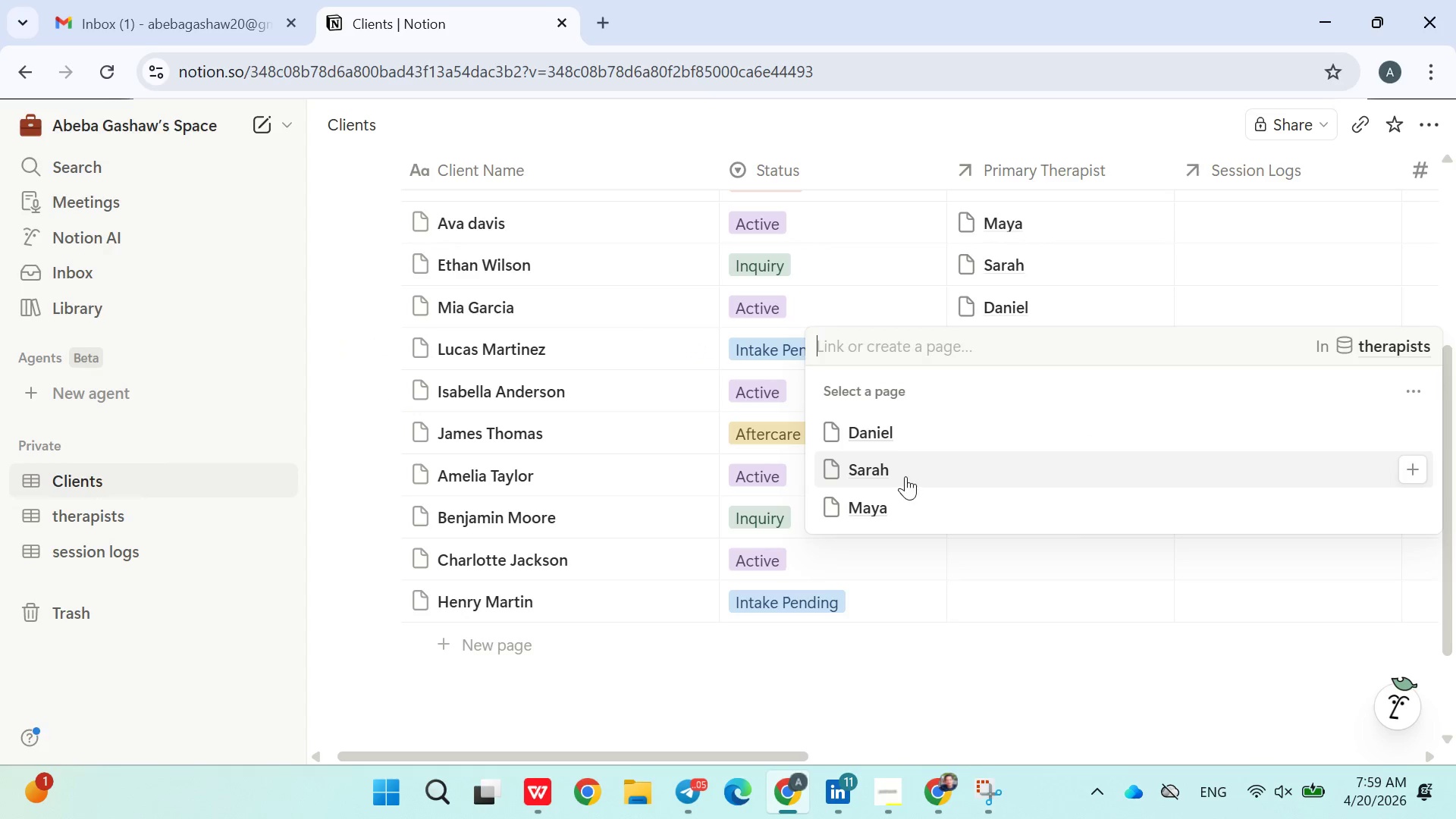 
left_click([878, 504])
 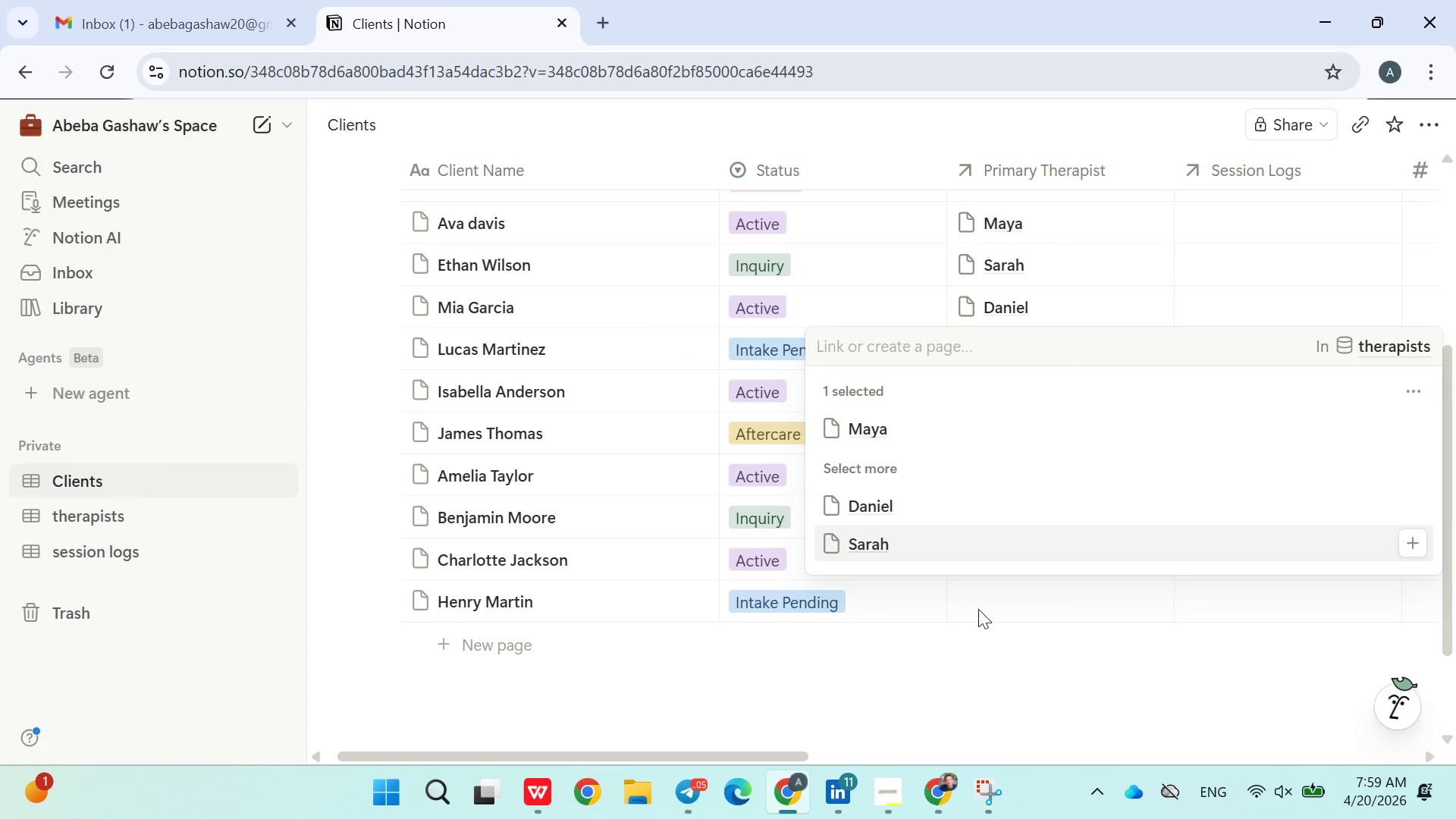 
left_click([977, 635])
 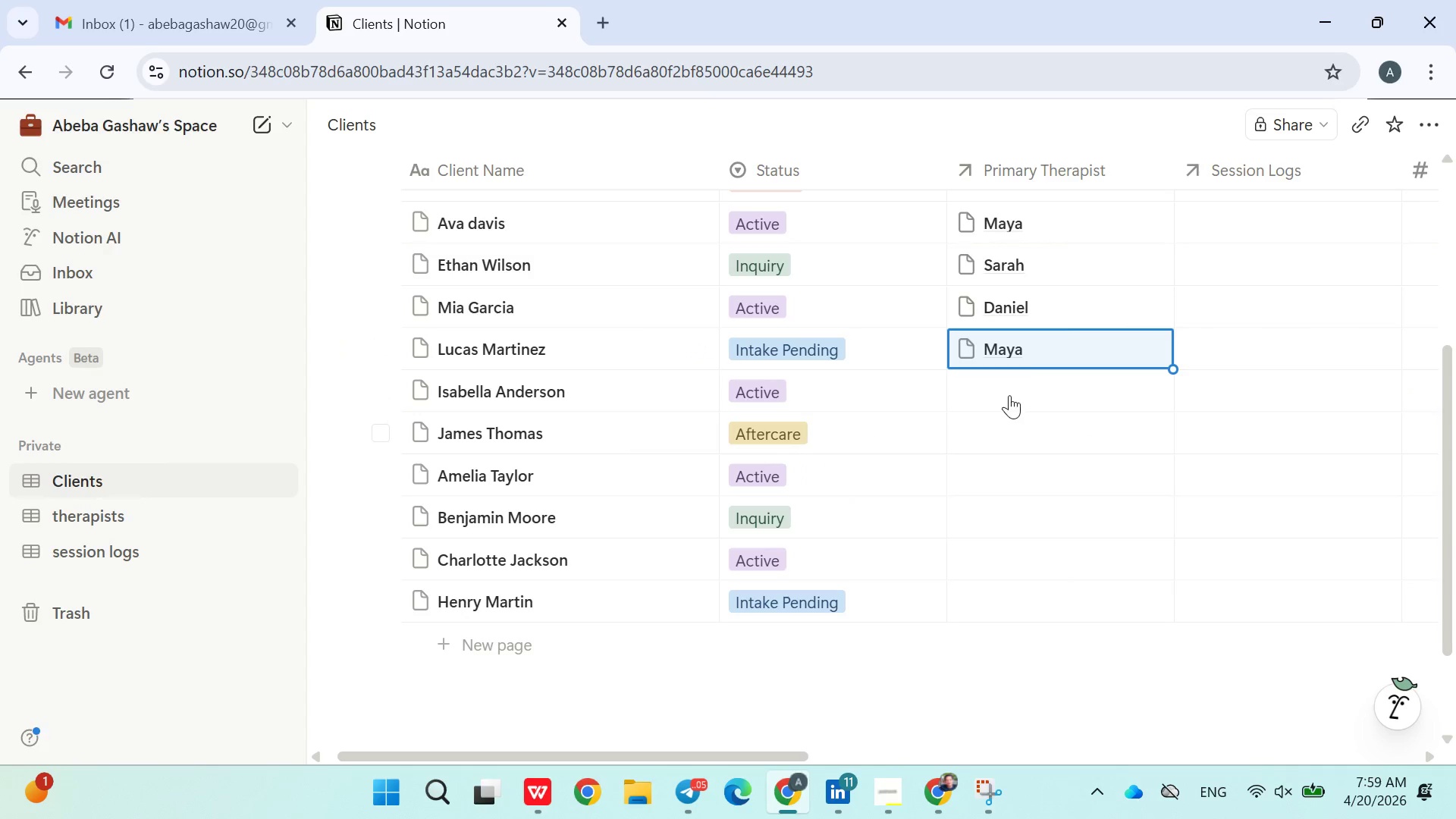 
left_click([1002, 387])
 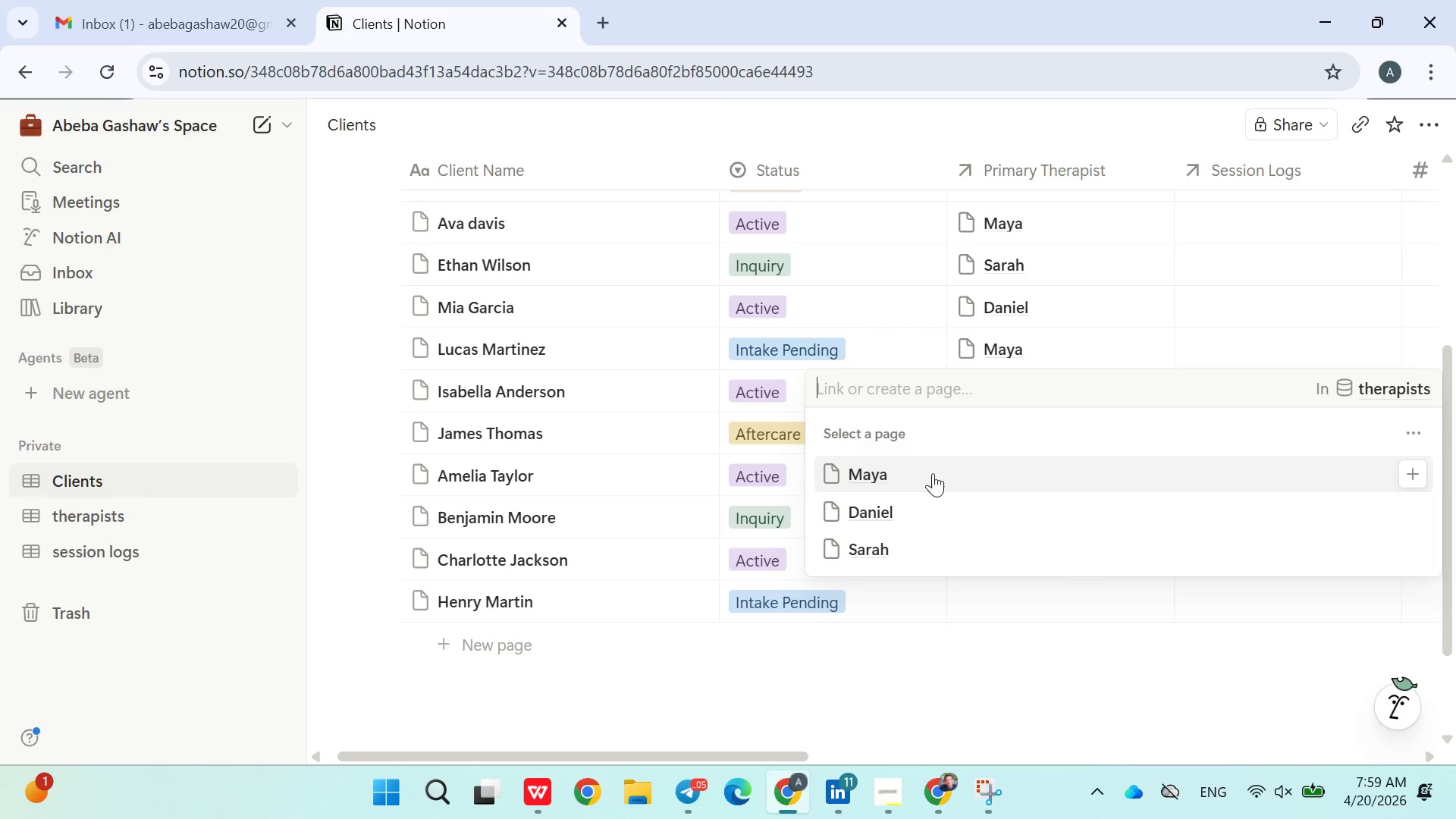 
wait(7.83)
 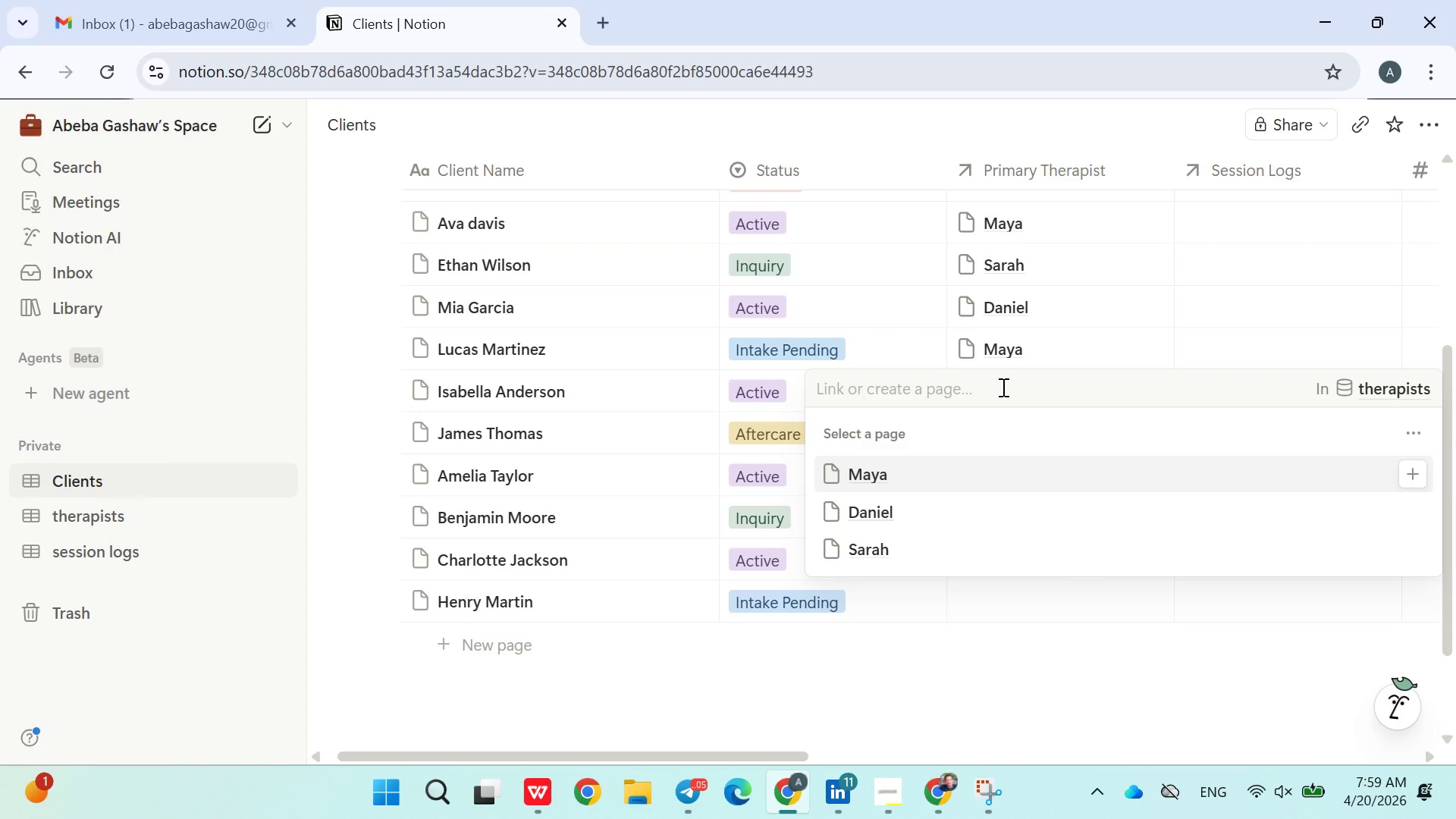 
left_click([880, 539])
 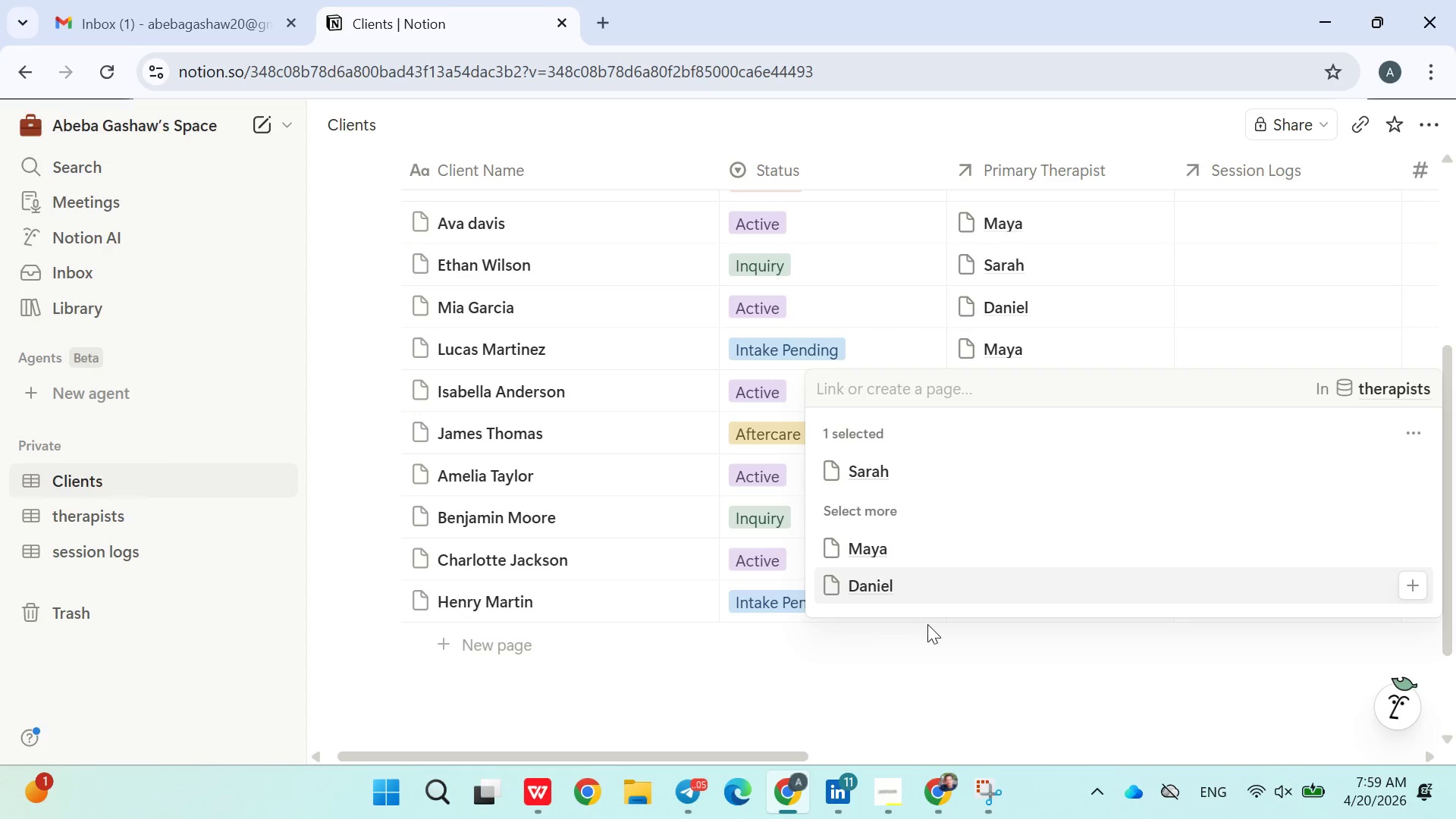 
left_click([929, 627])
 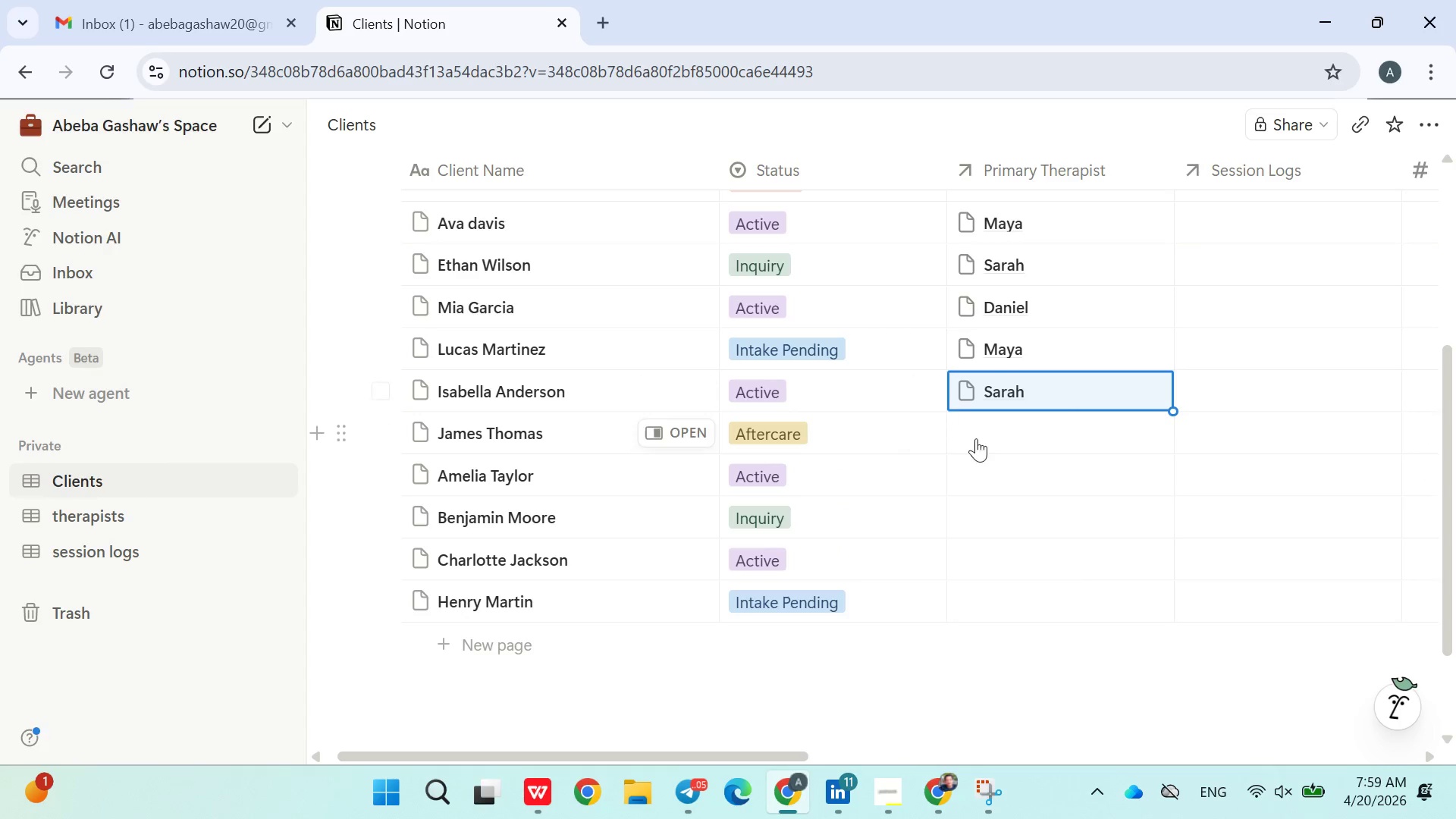 
left_click([984, 440])
 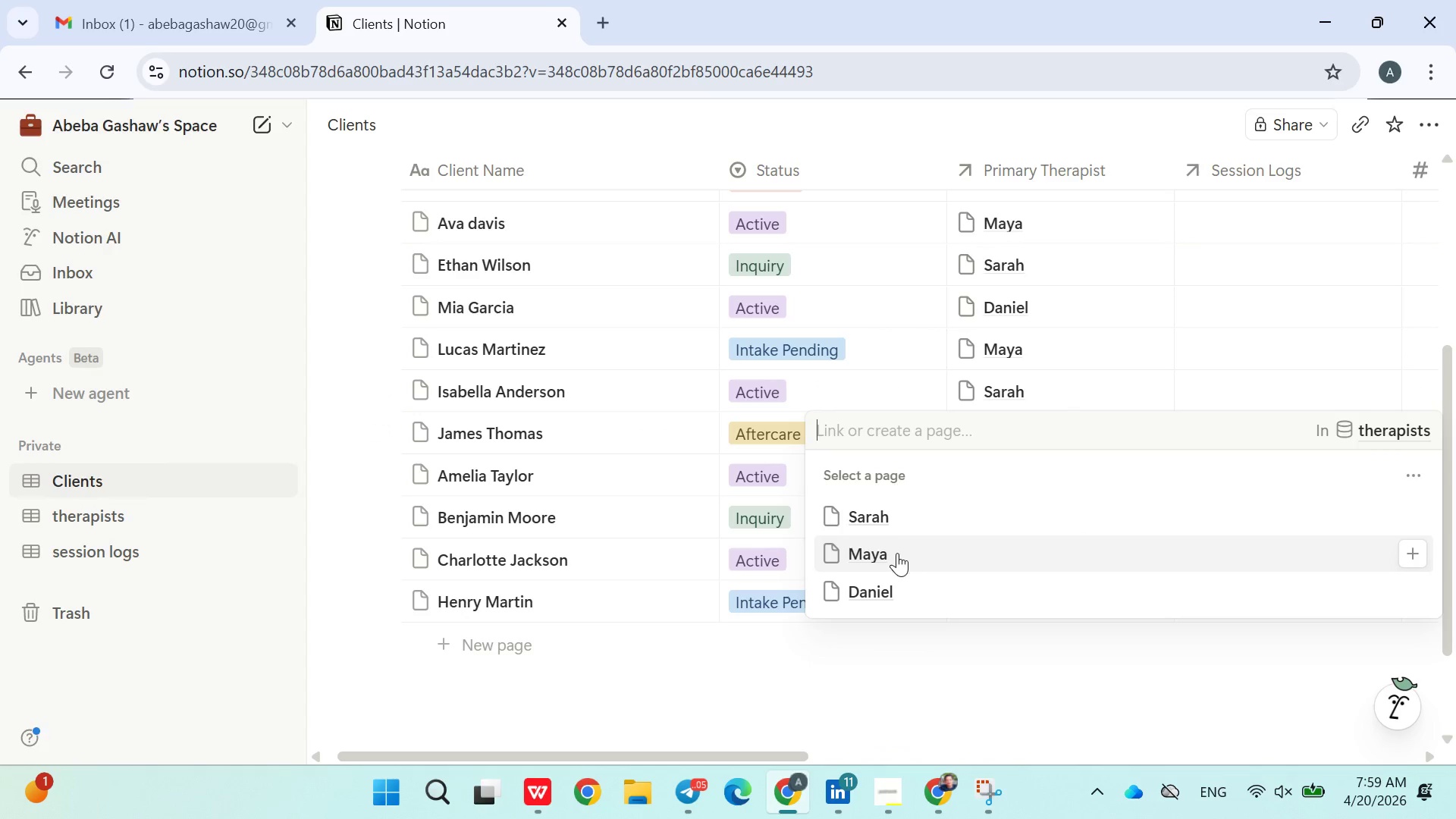 
left_click([877, 586])
 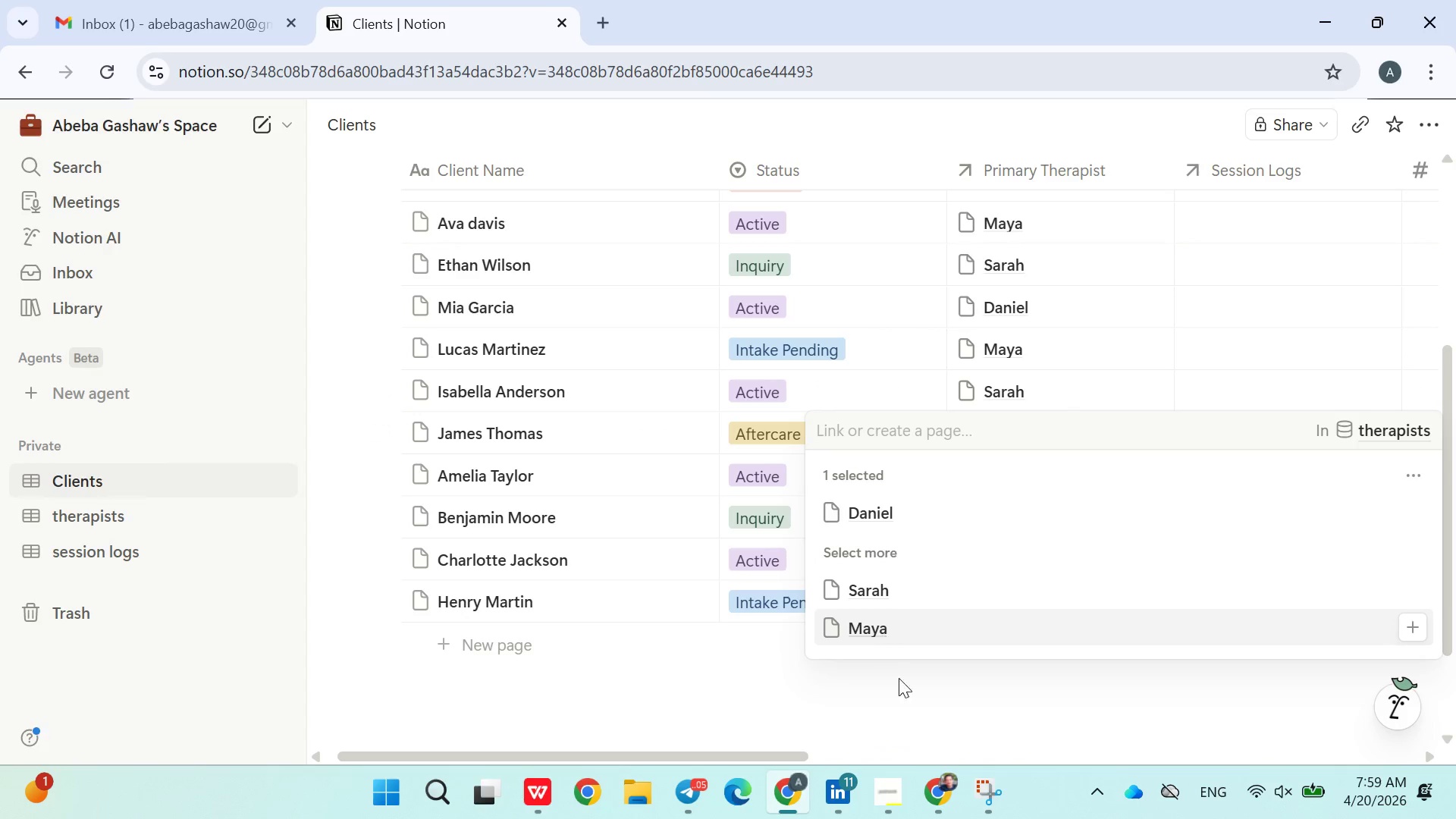 
left_click([909, 706])
 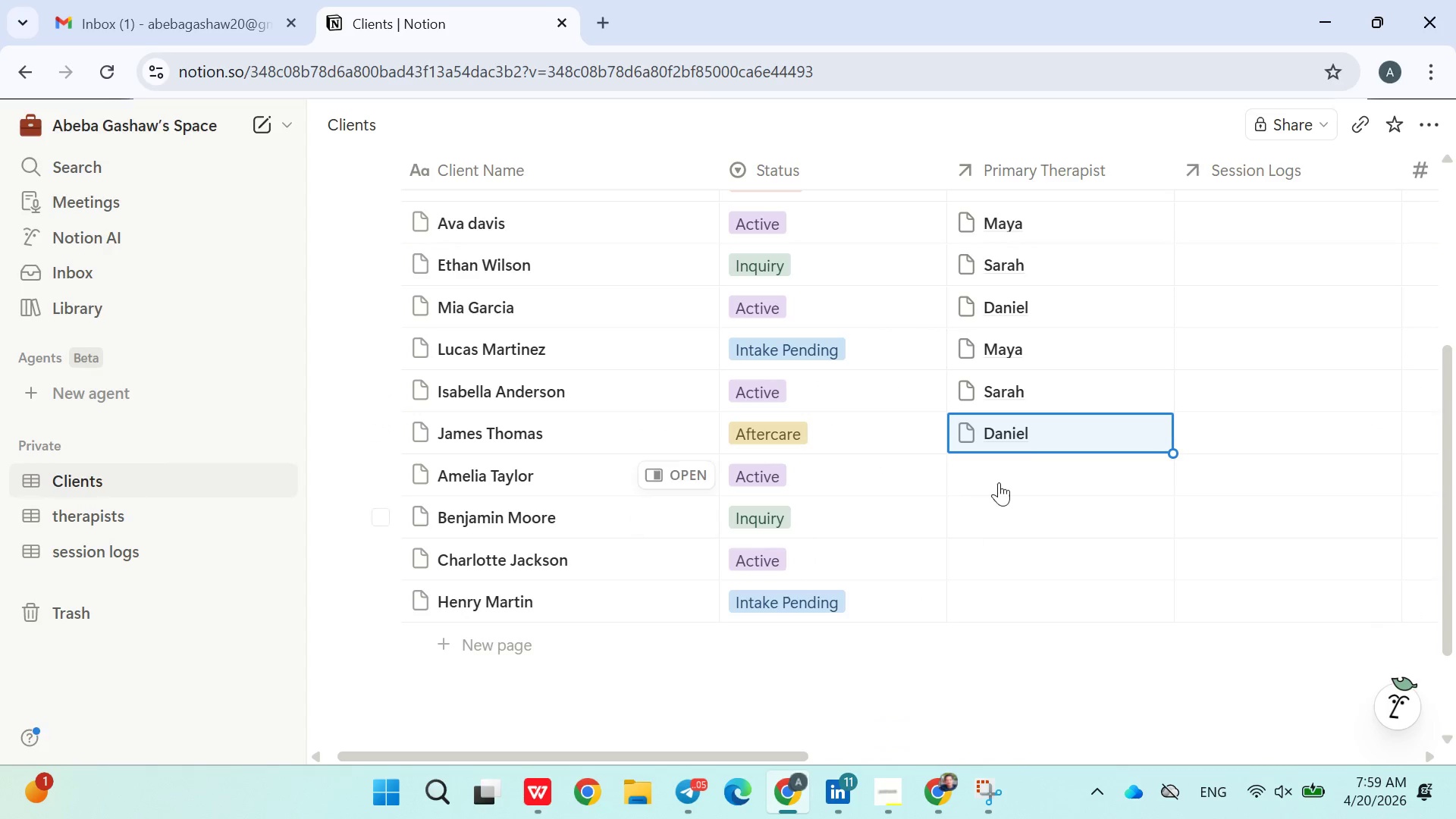 
left_click([999, 482])
 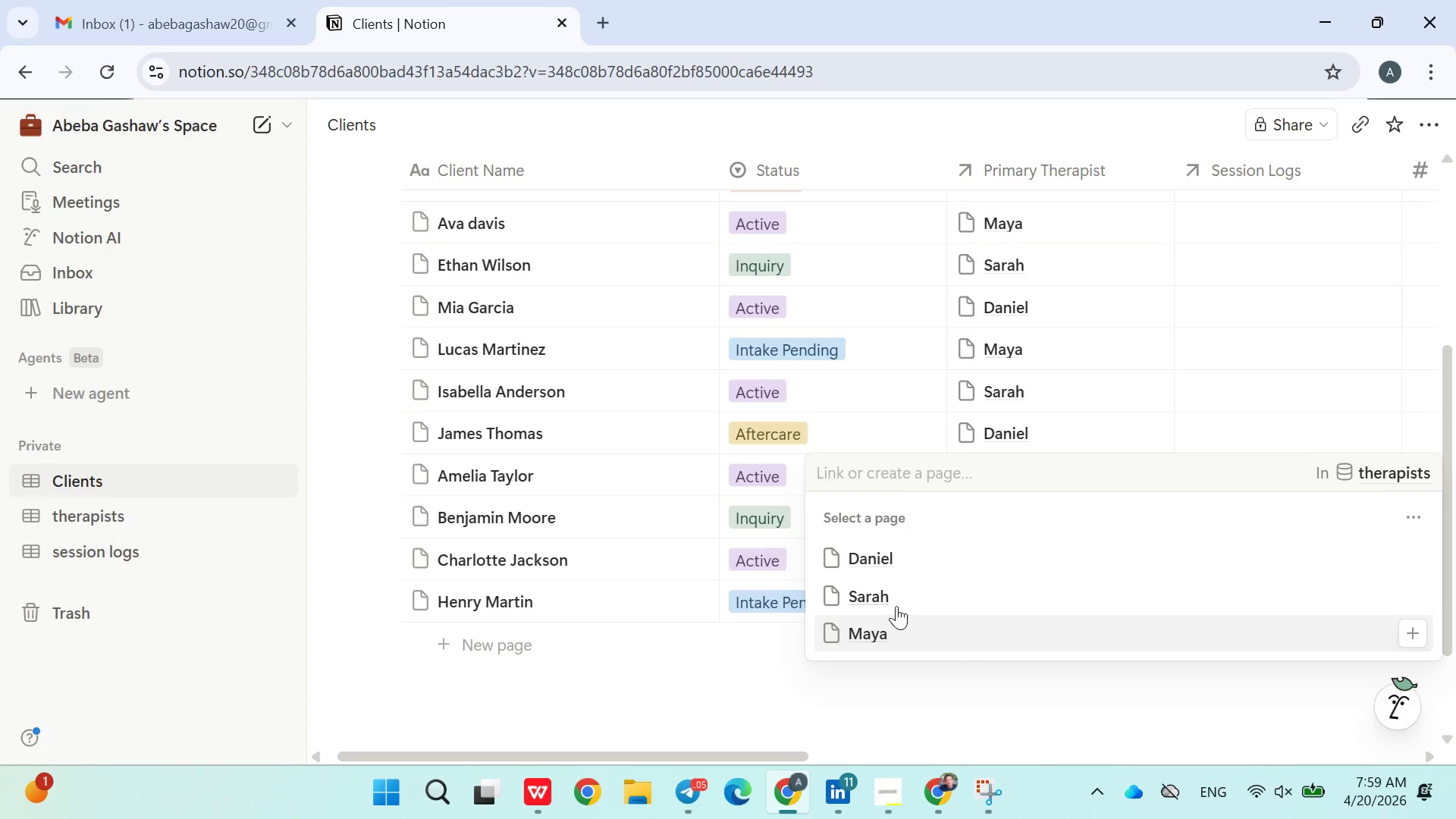 
left_click([890, 601])
 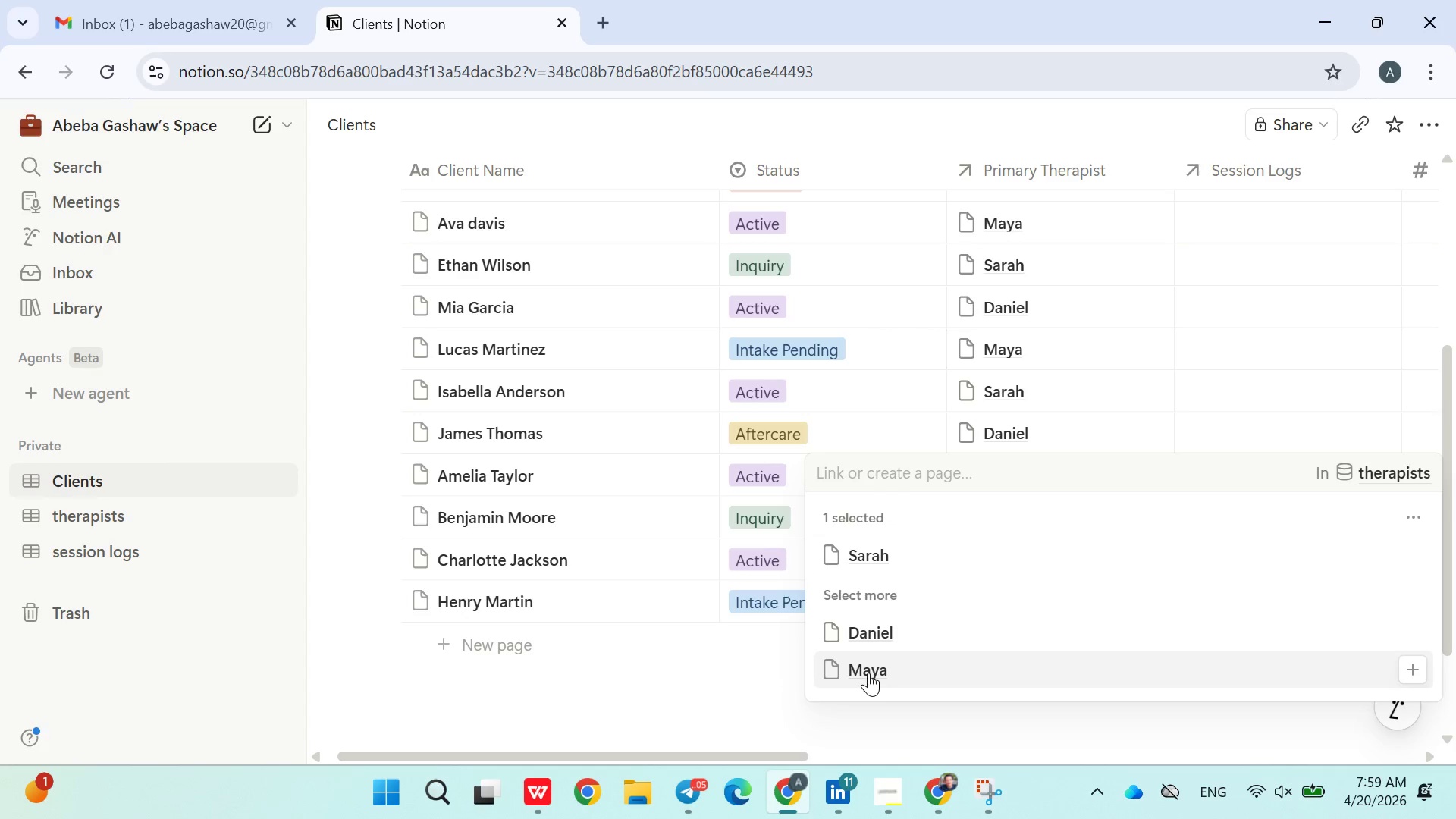 
left_click([868, 673])
 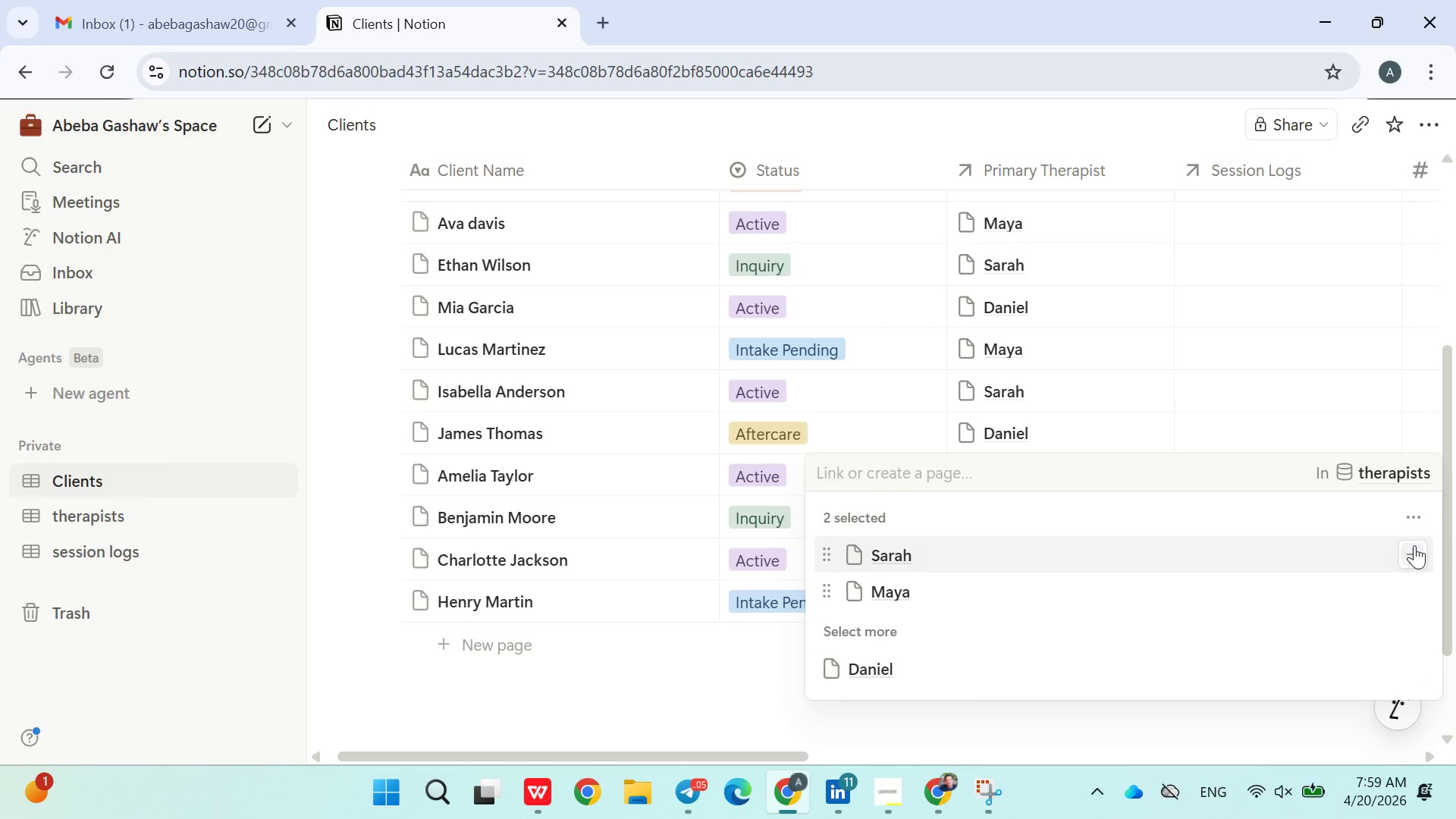 
left_click([1417, 547])
 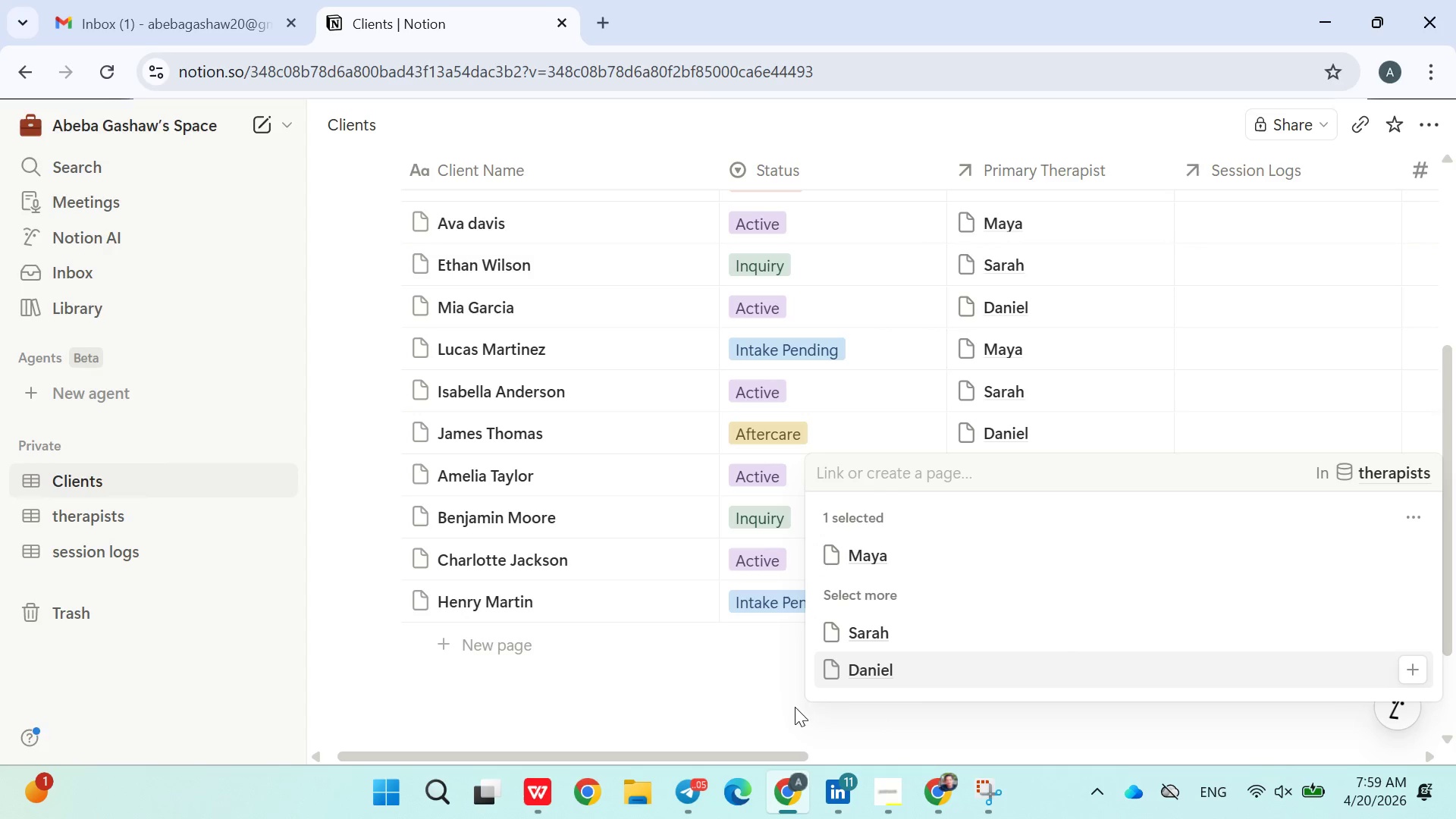 
left_click([756, 697])
 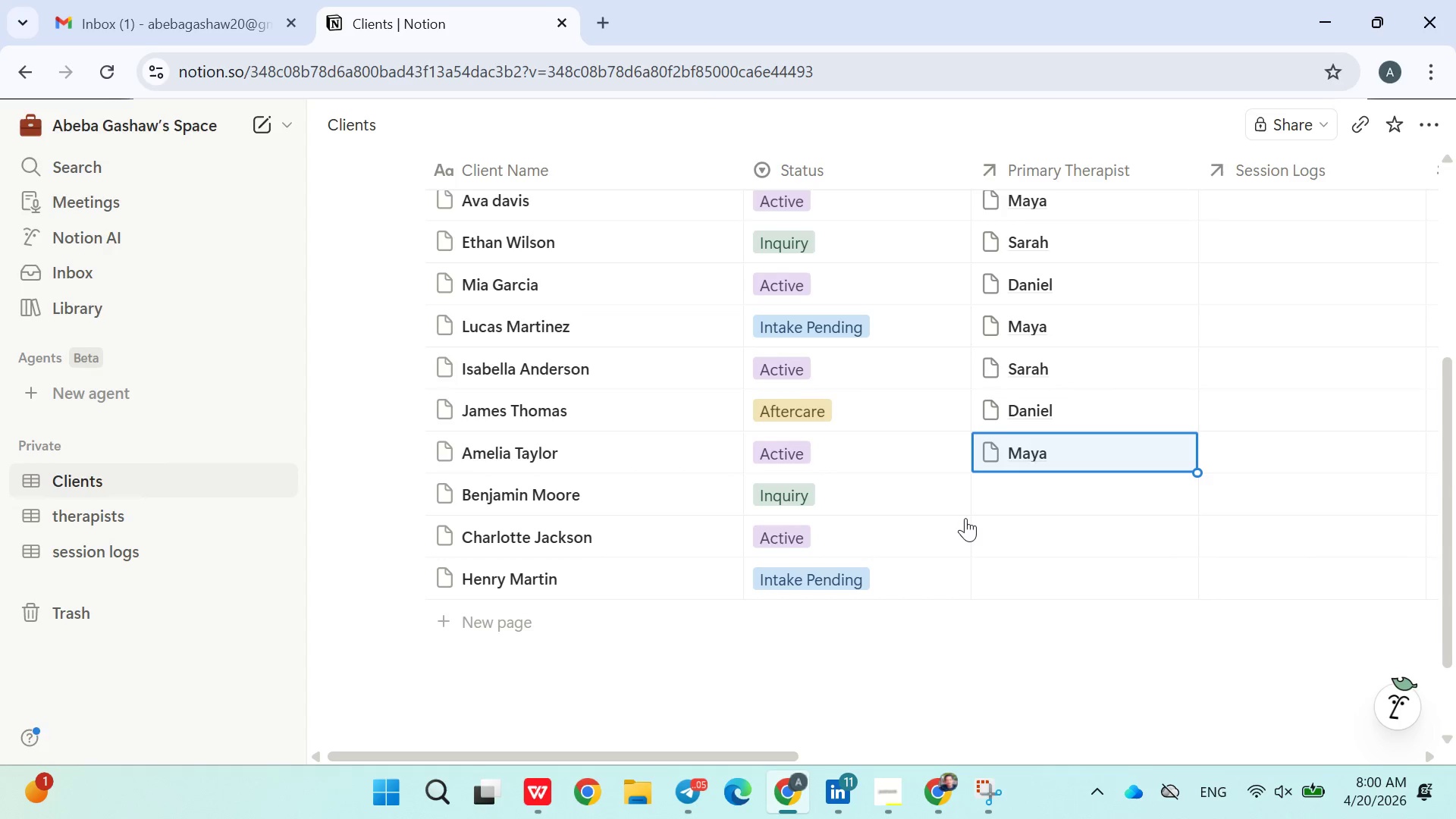 
wait(12.56)
 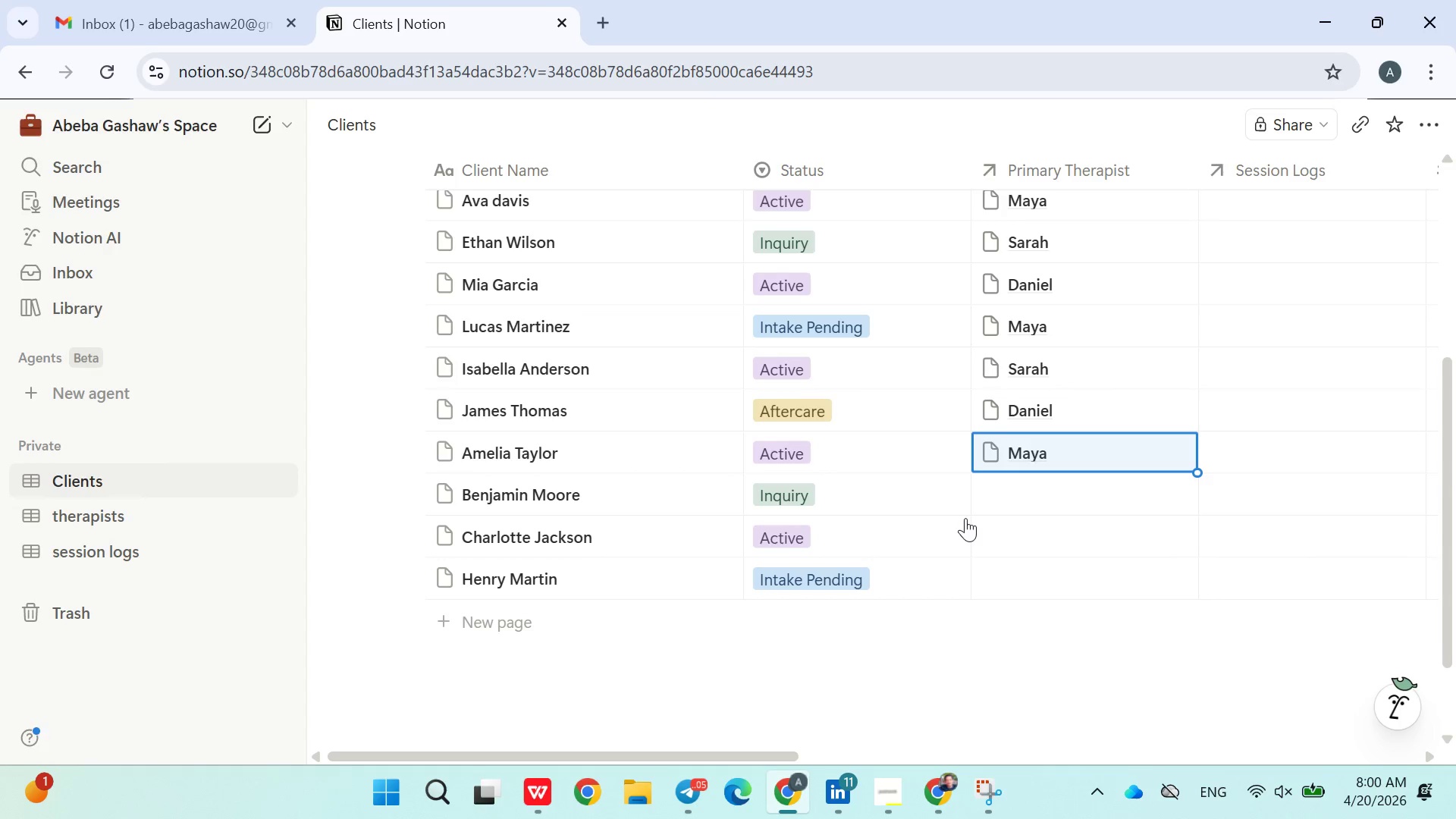 
left_click([1013, 483])
 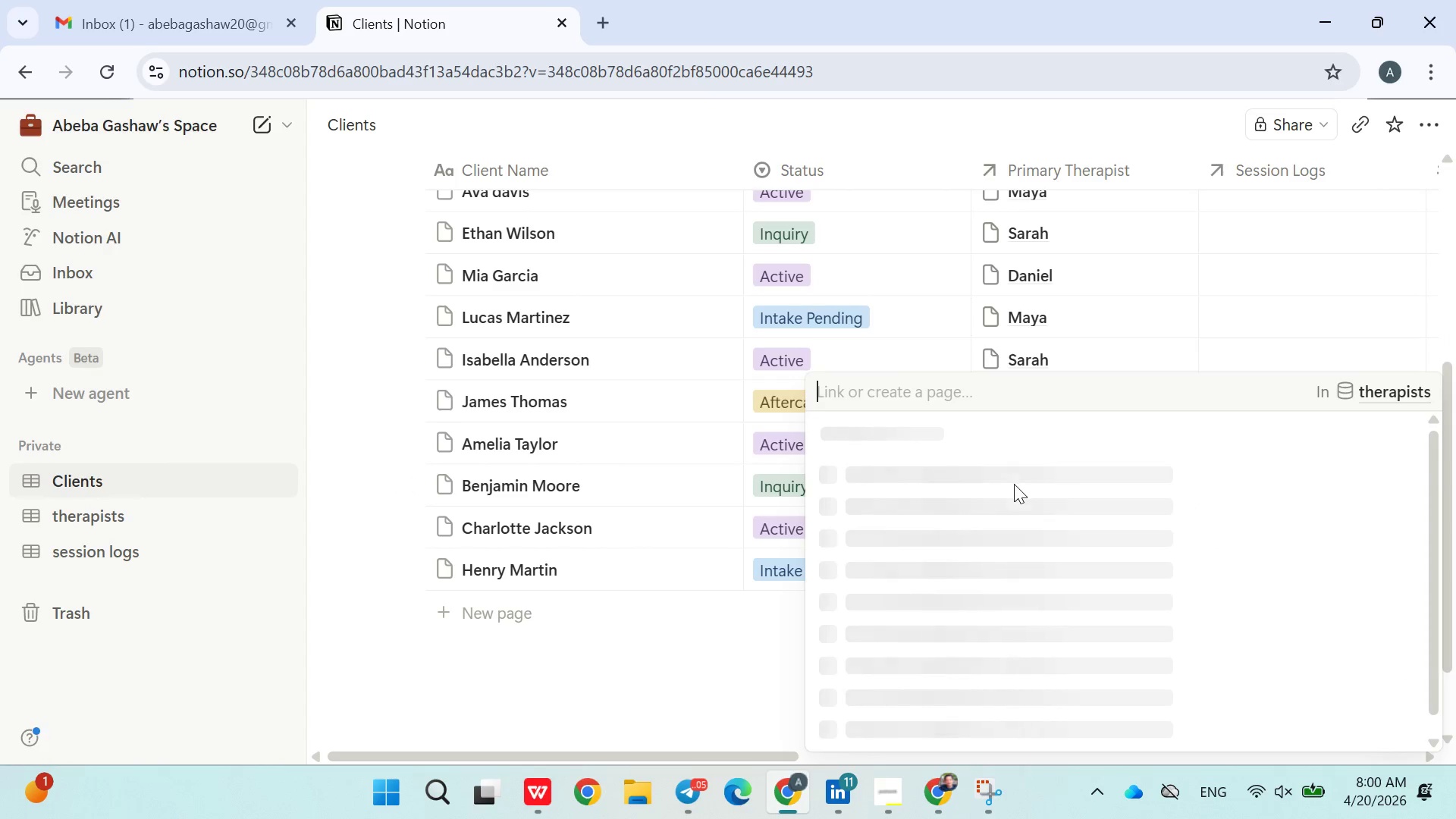 
mouse_move([924, 550])
 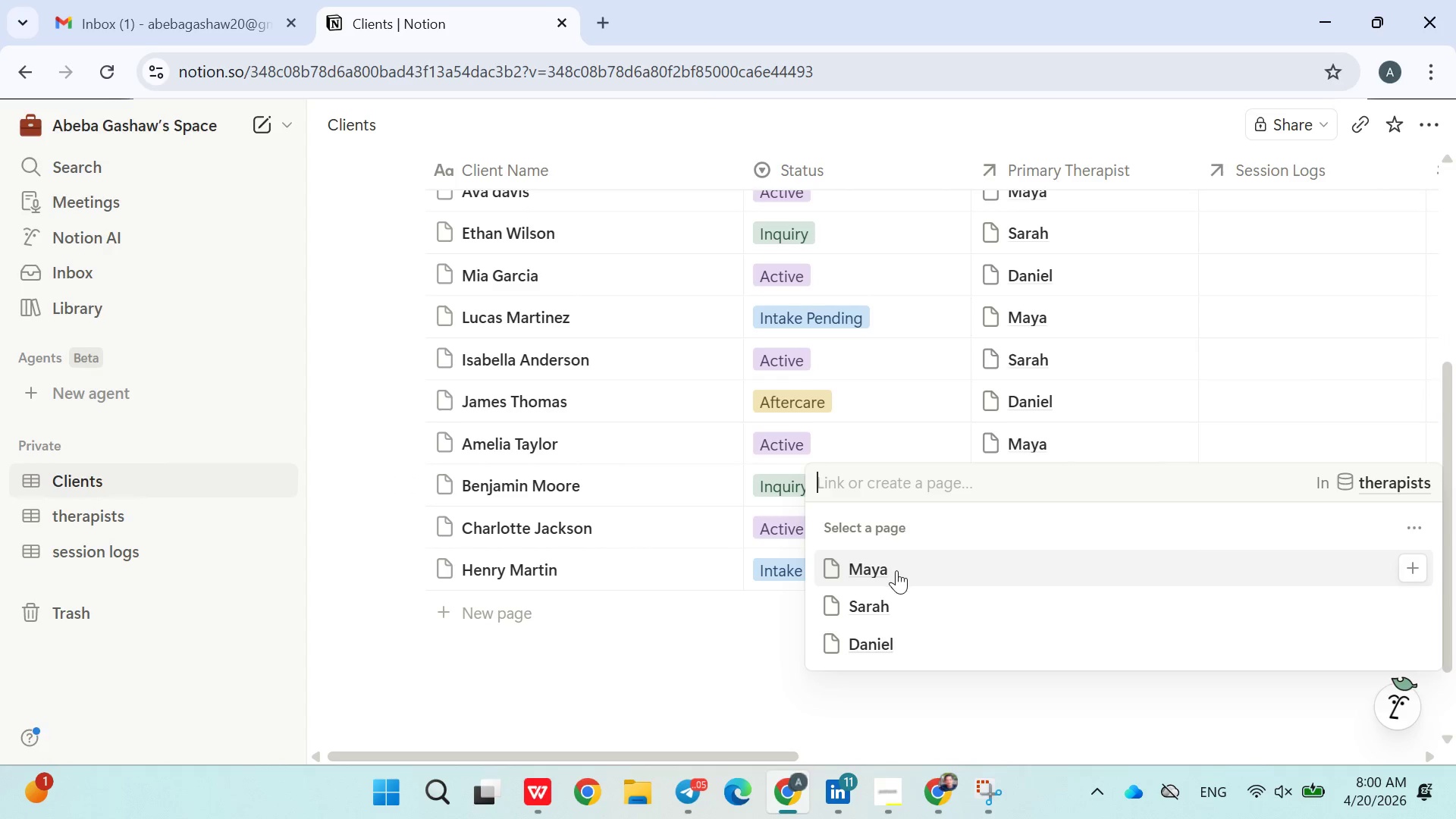 
left_click([896, 570])
 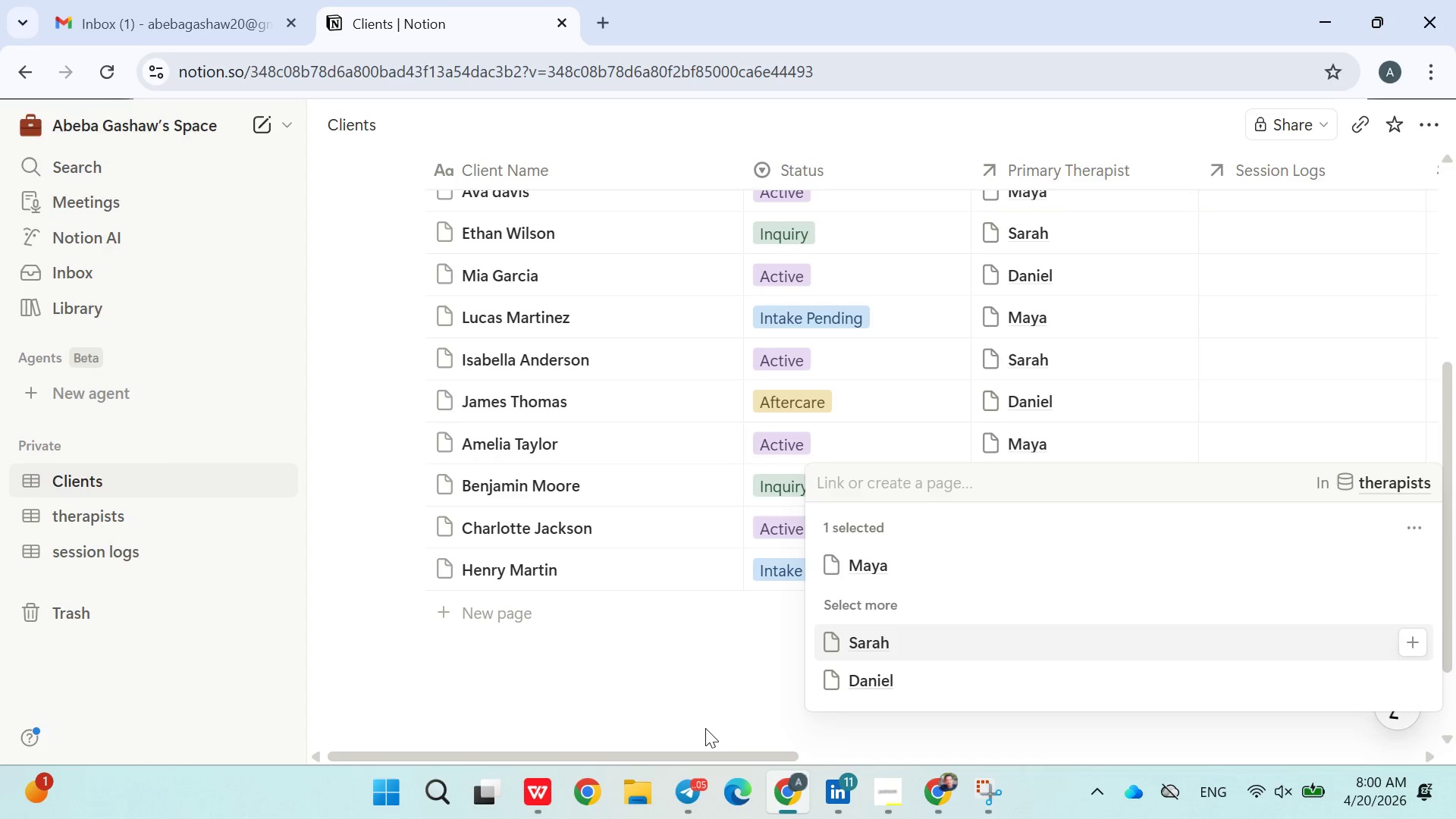 
left_click([698, 711])
 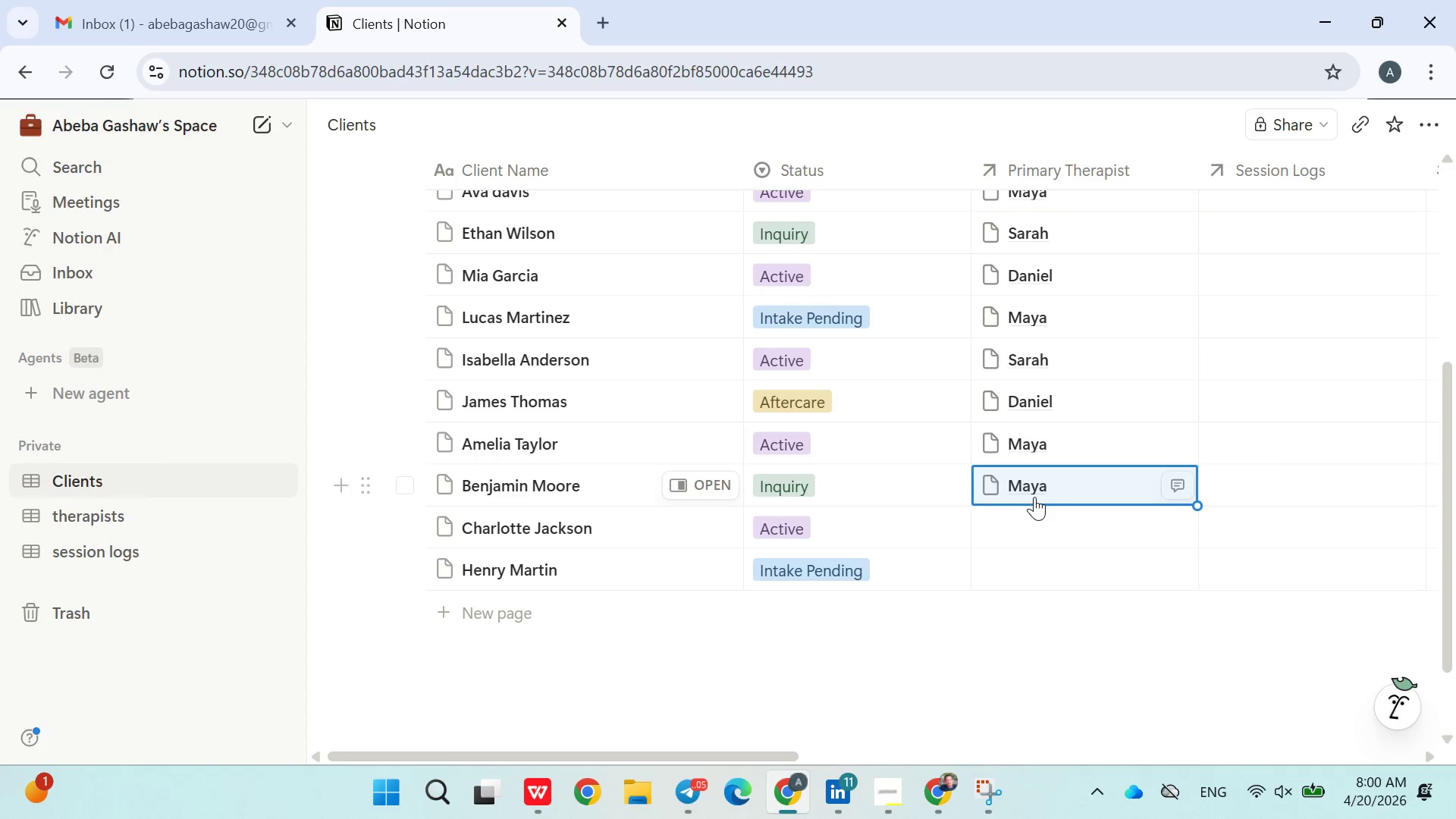 
left_click([1031, 482])
 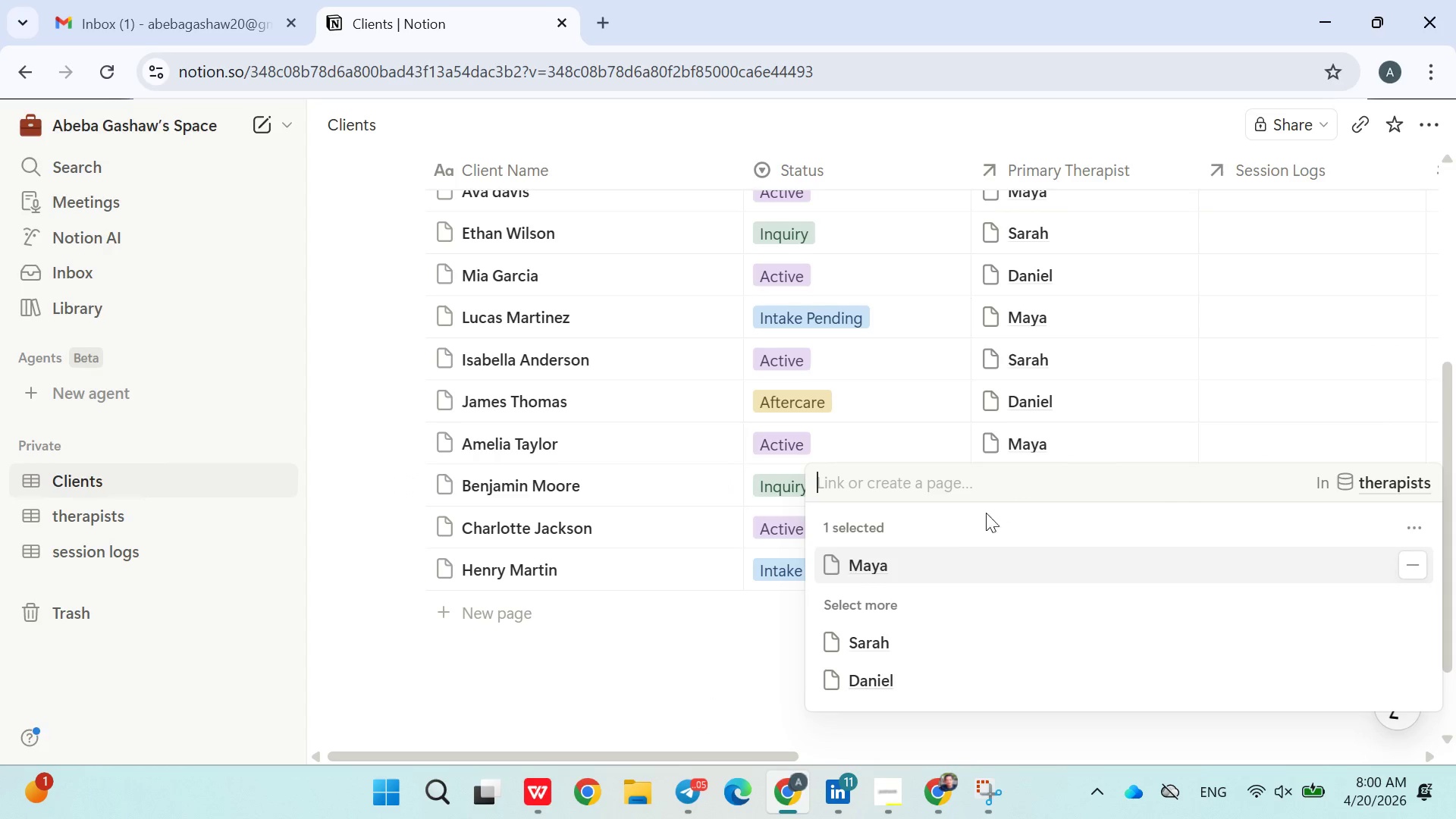 
left_click([848, 642])
 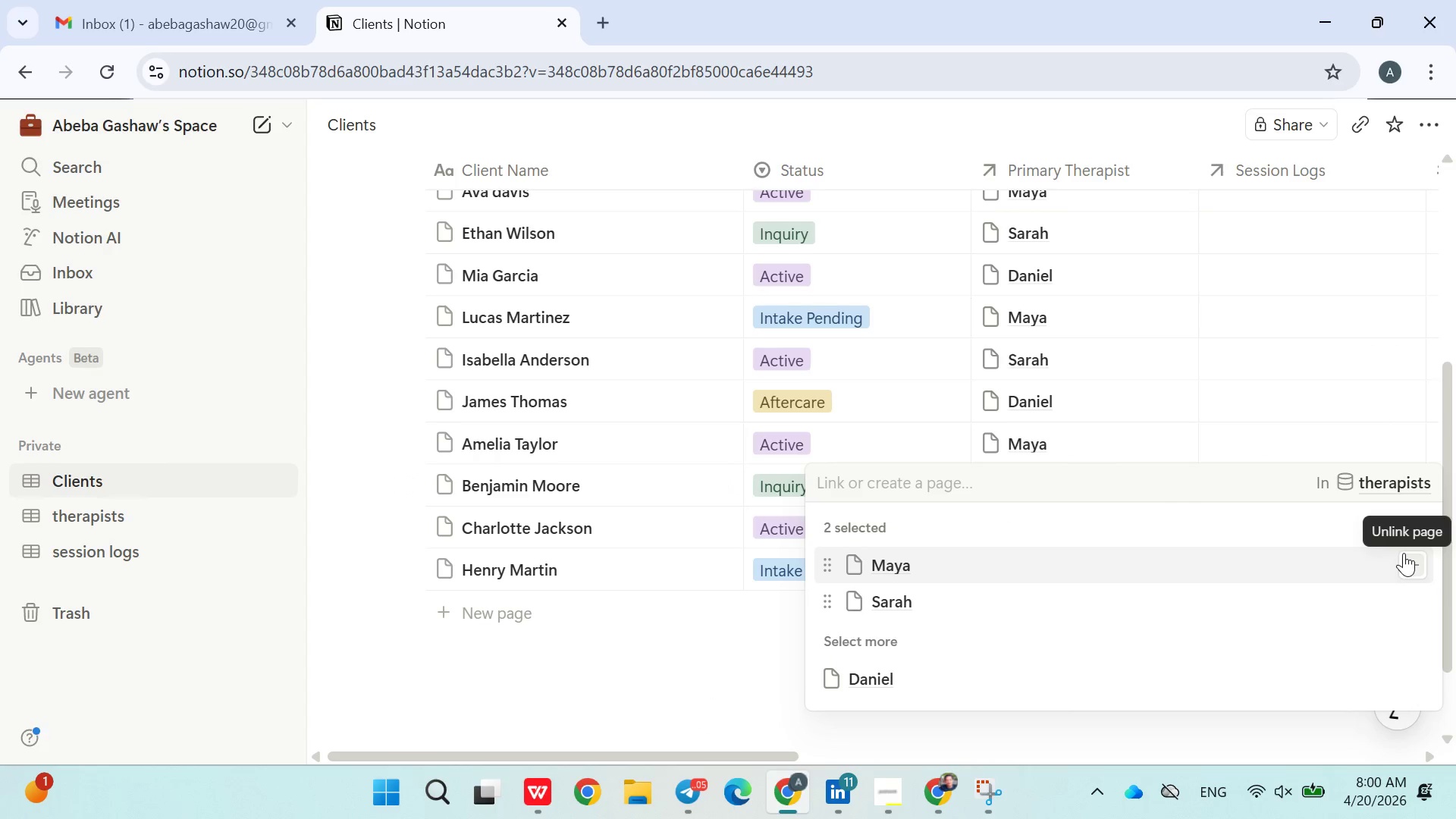 
left_click([1411, 563])
 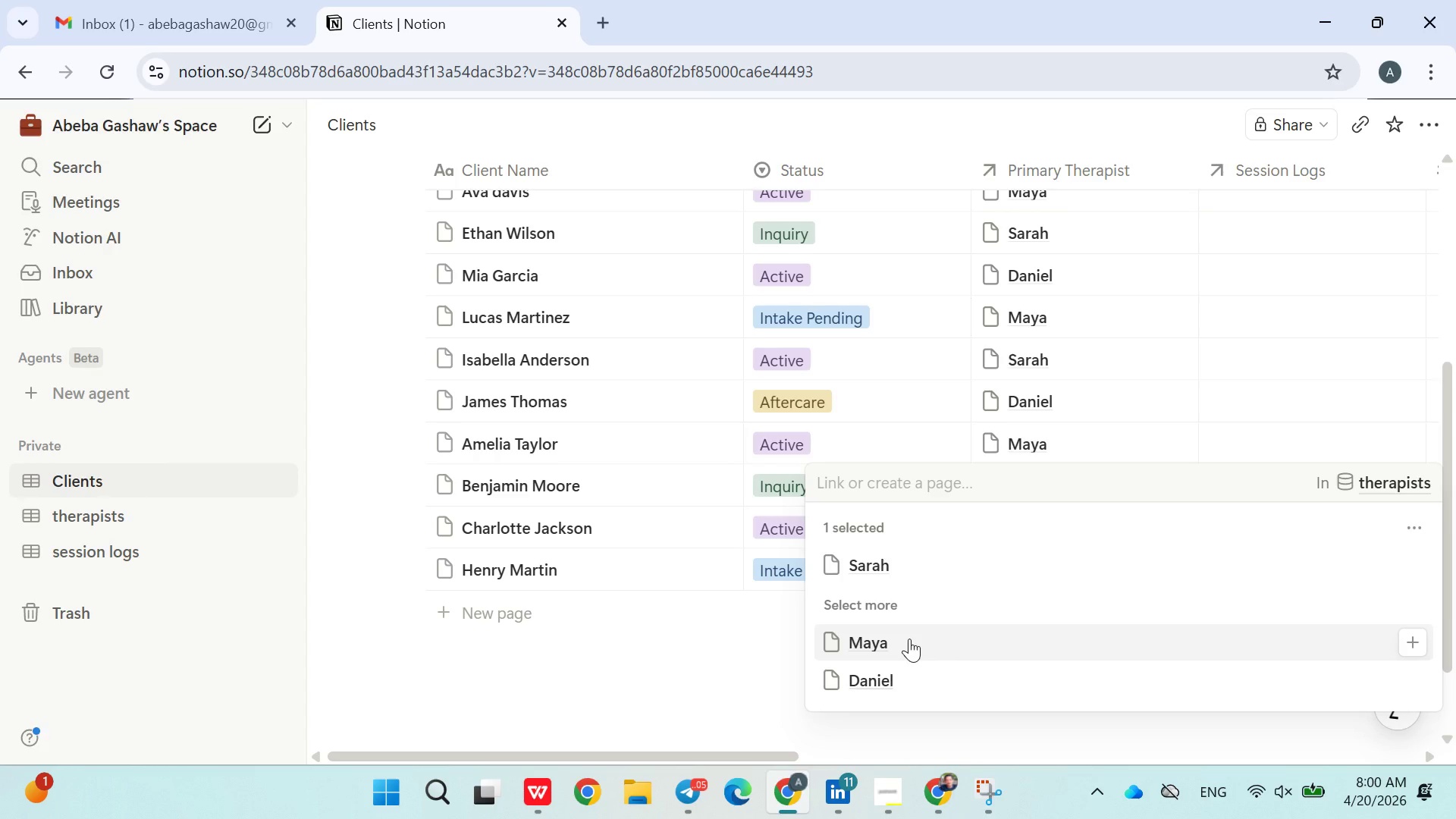 
left_click([713, 704])
 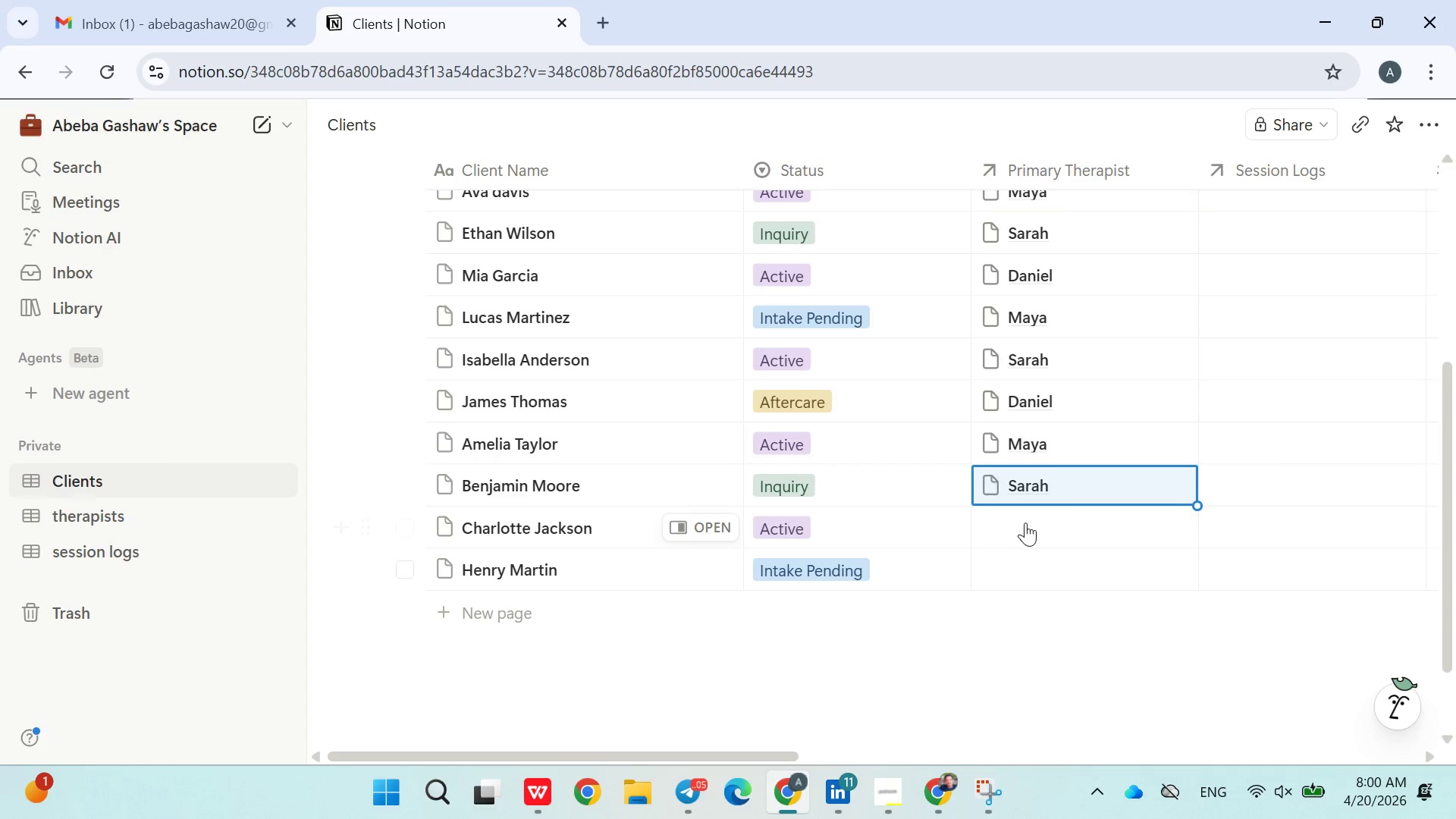 
left_click([1021, 521])
 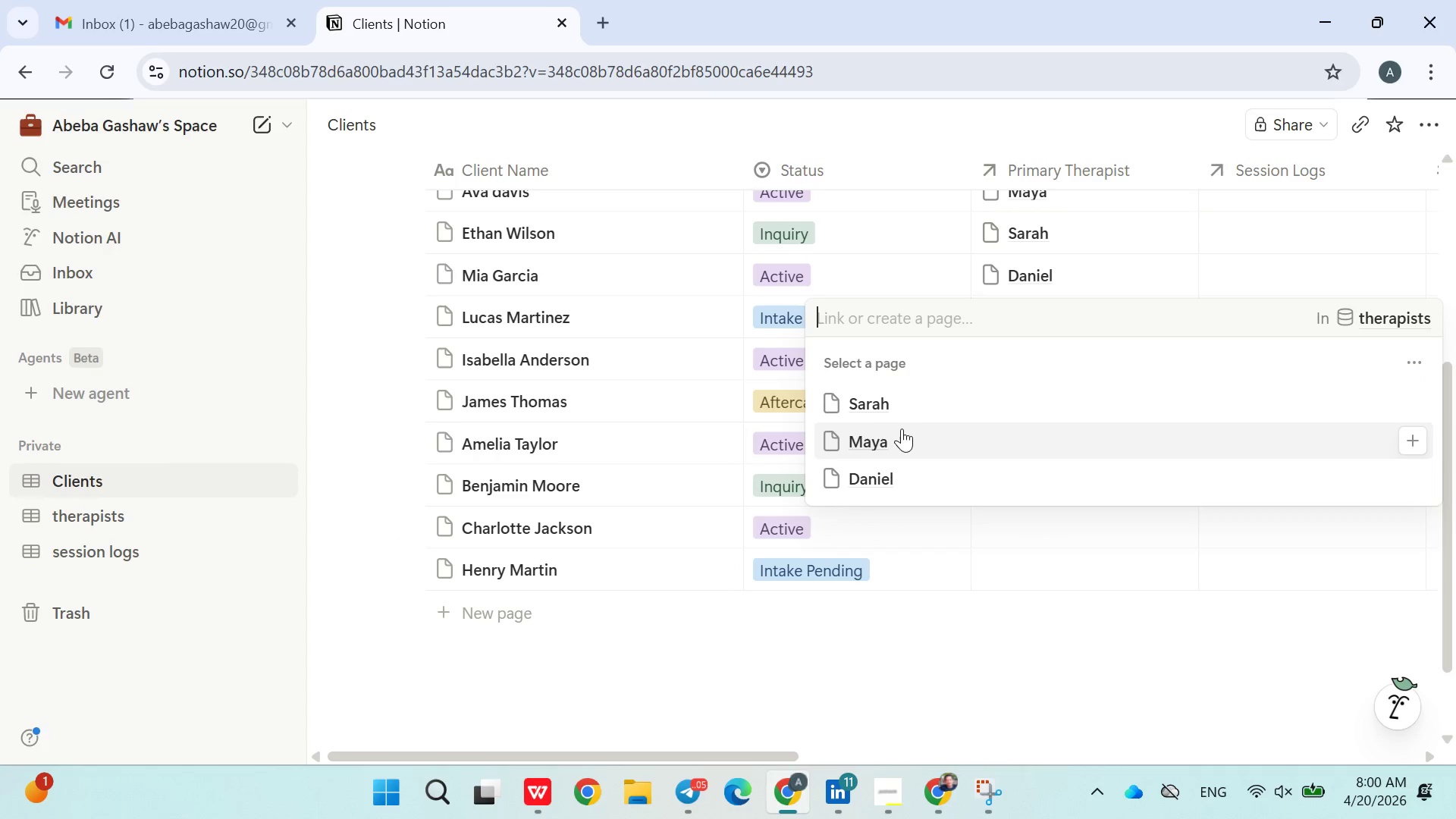 
left_click([886, 472])
 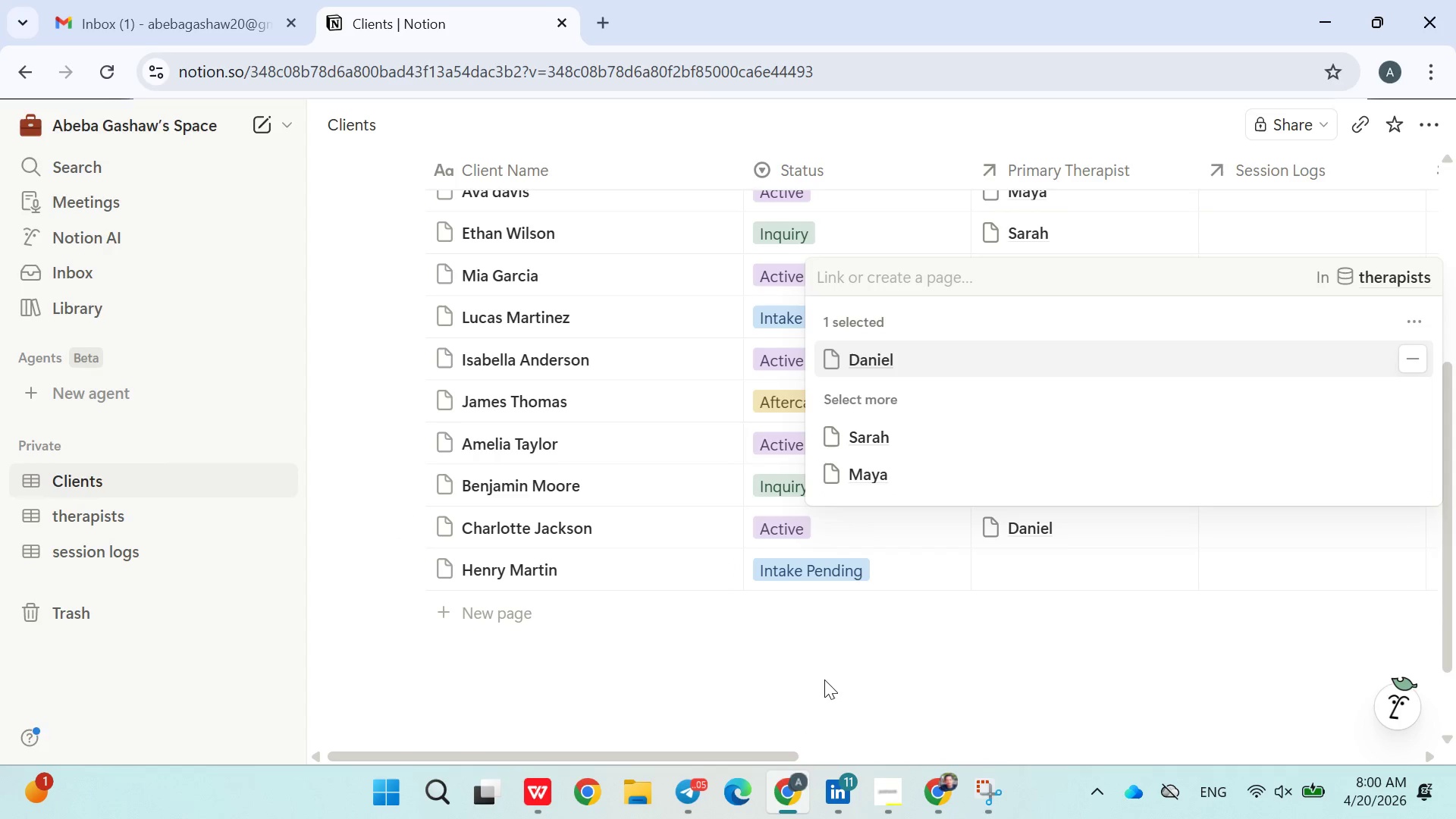 
left_click([824, 683])
 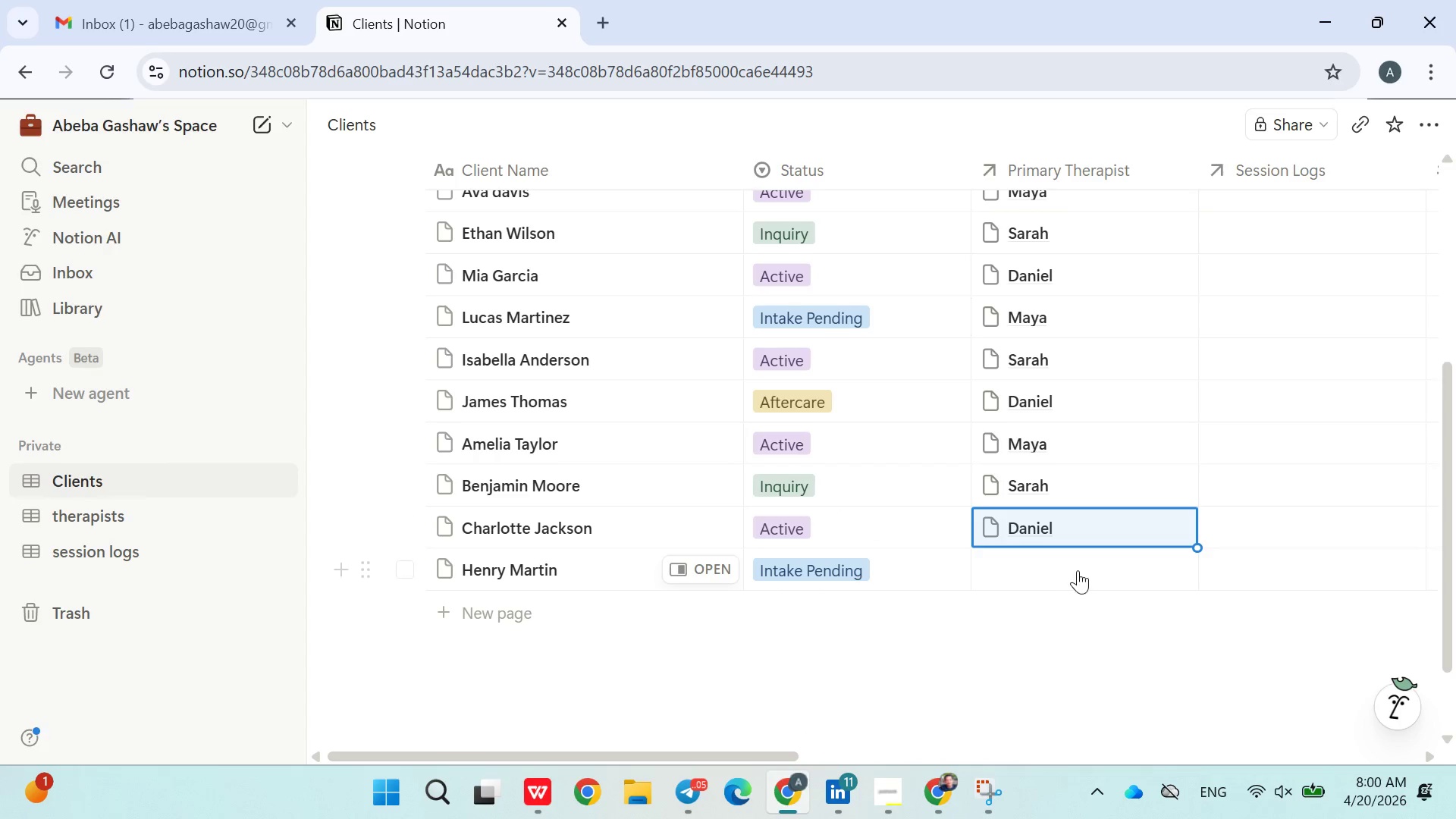 
left_click([1079, 567])
 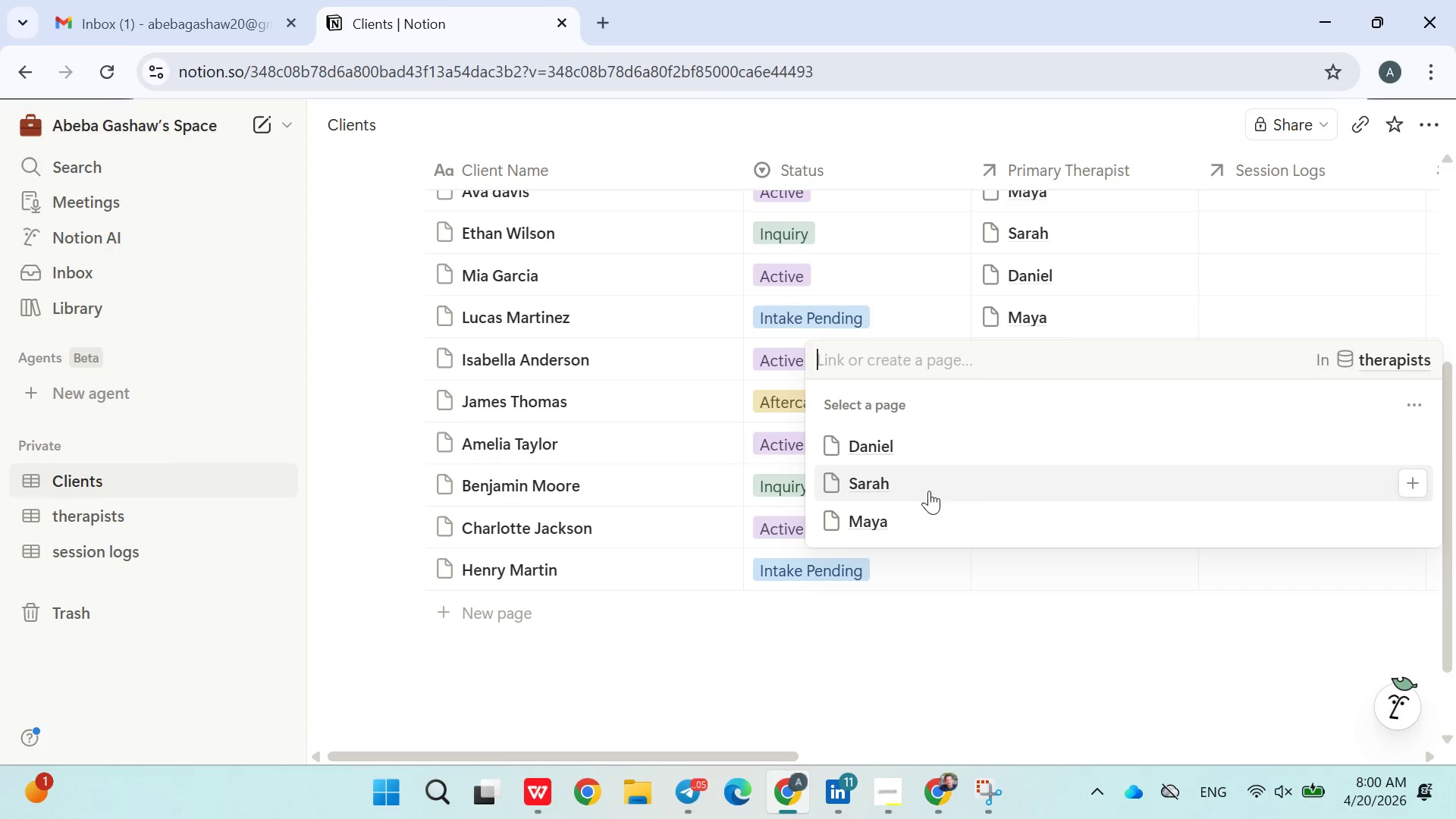 
left_click([895, 517])
 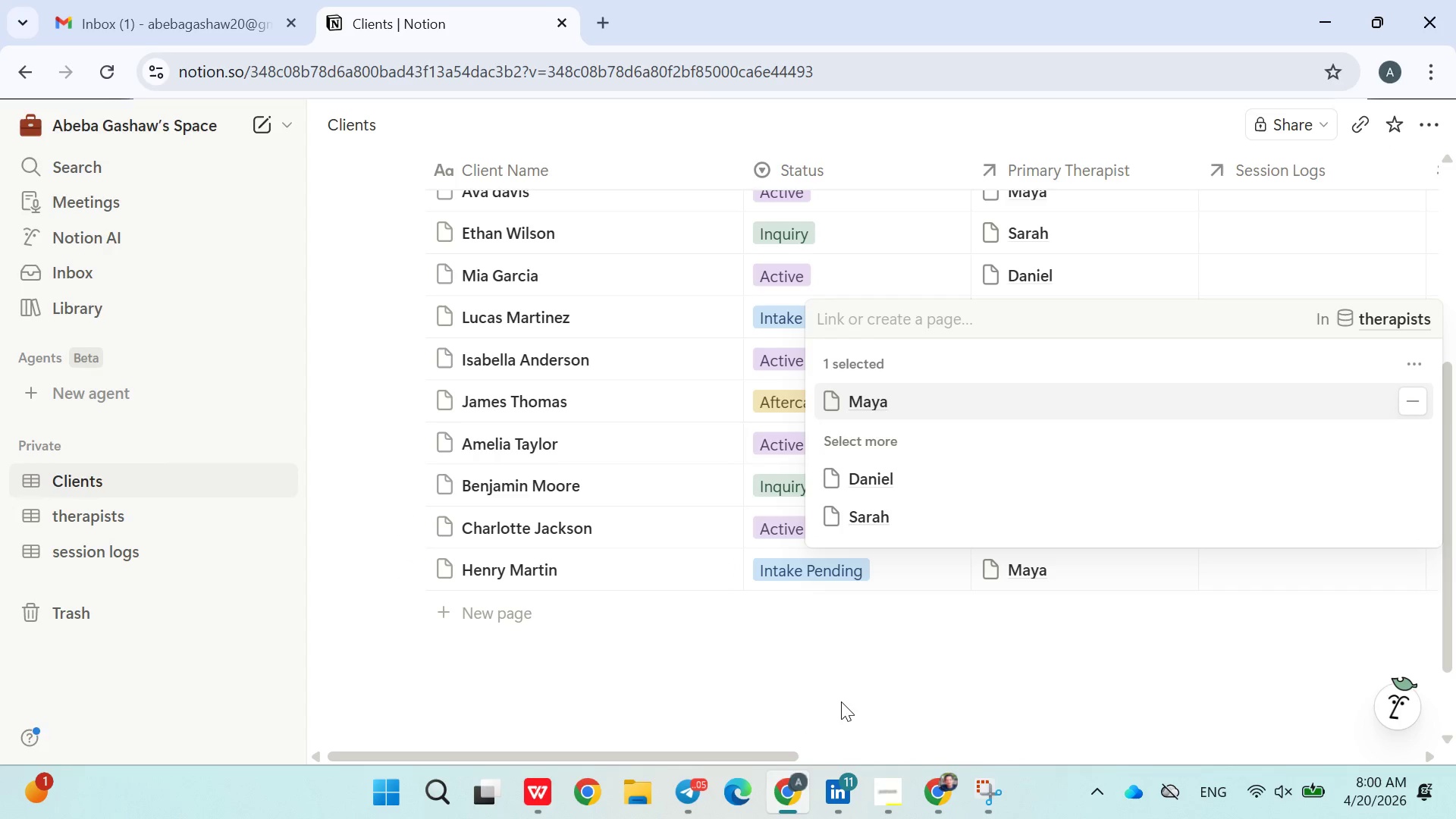 
left_click([841, 702])
 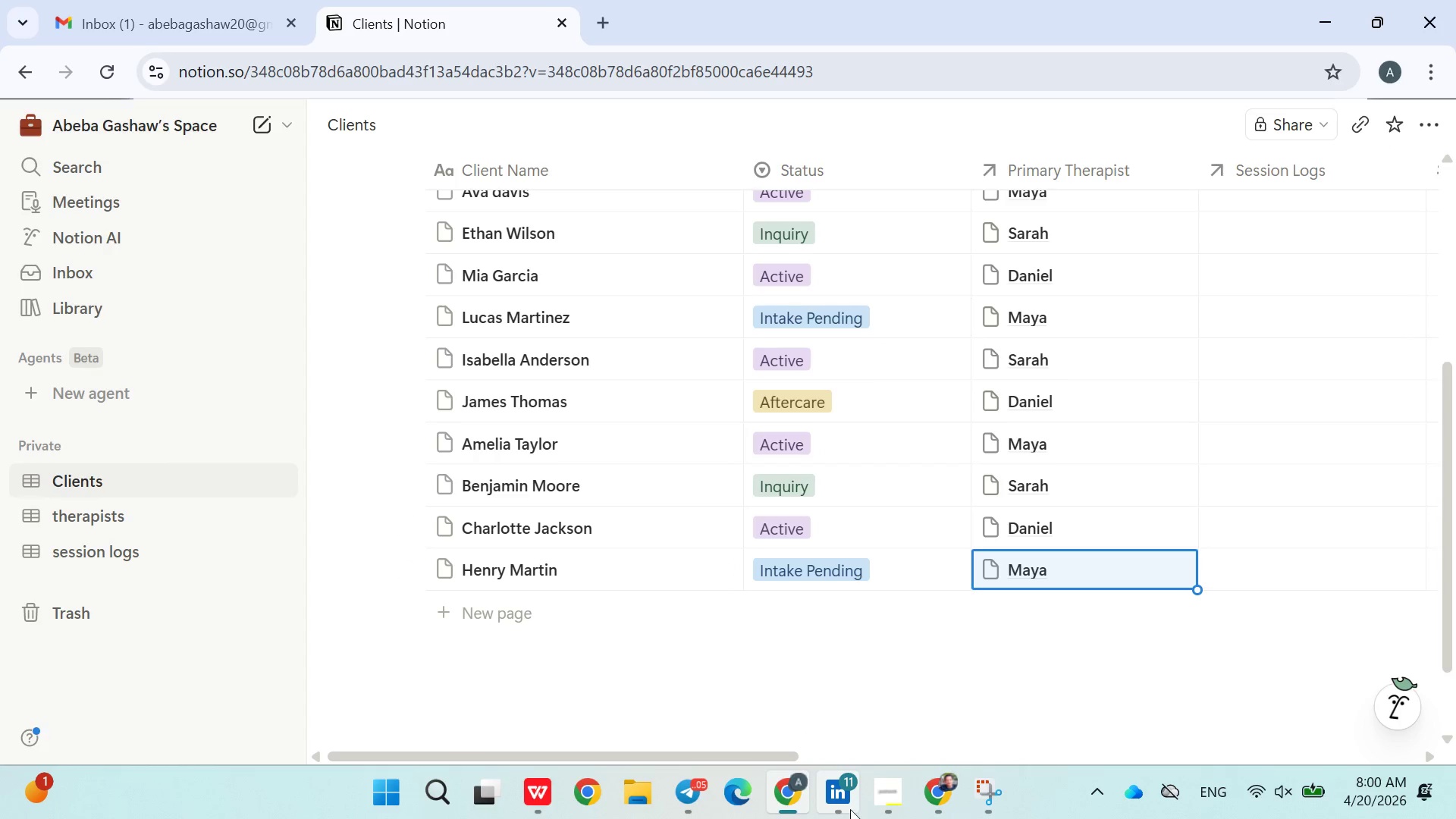 
left_click([870, 804])